 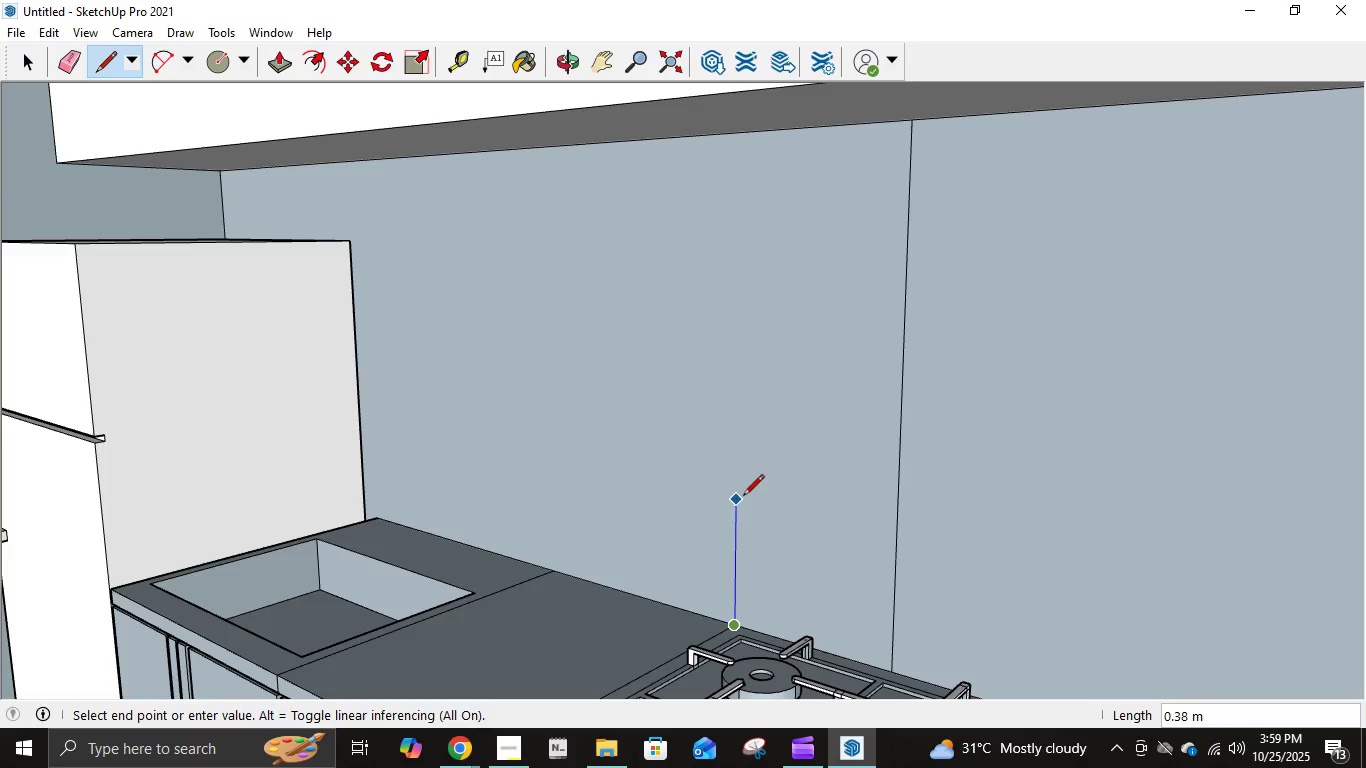 
key(Numpad1)
 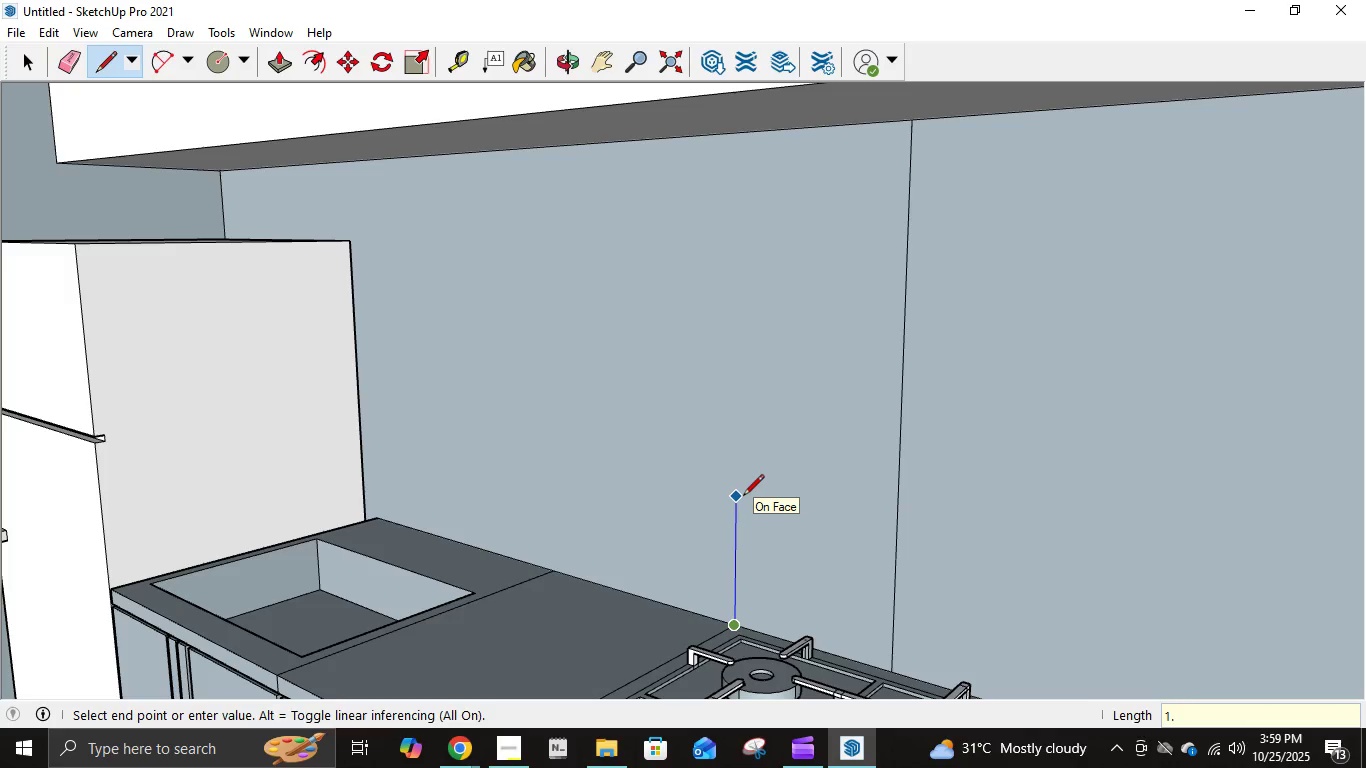 
key(NumpadDecimal)
 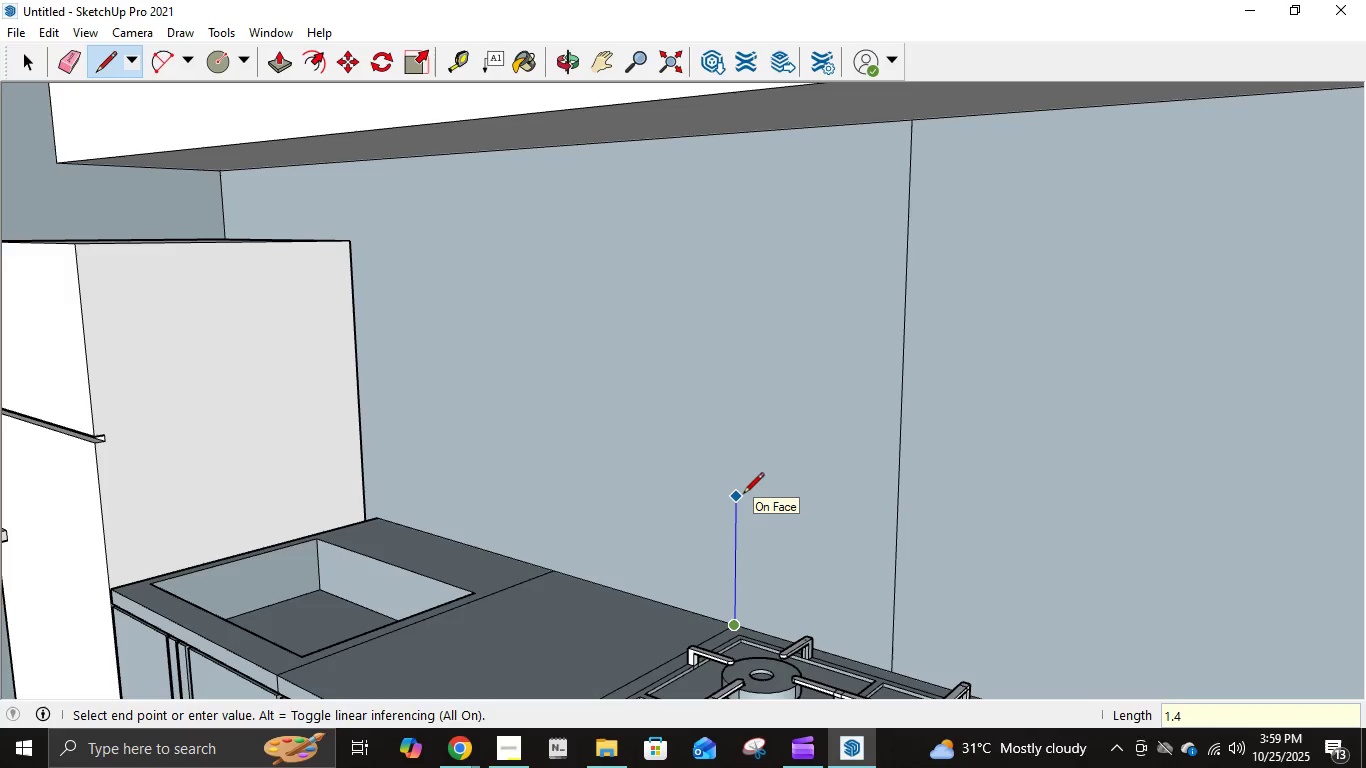 
key(Numpad4)
 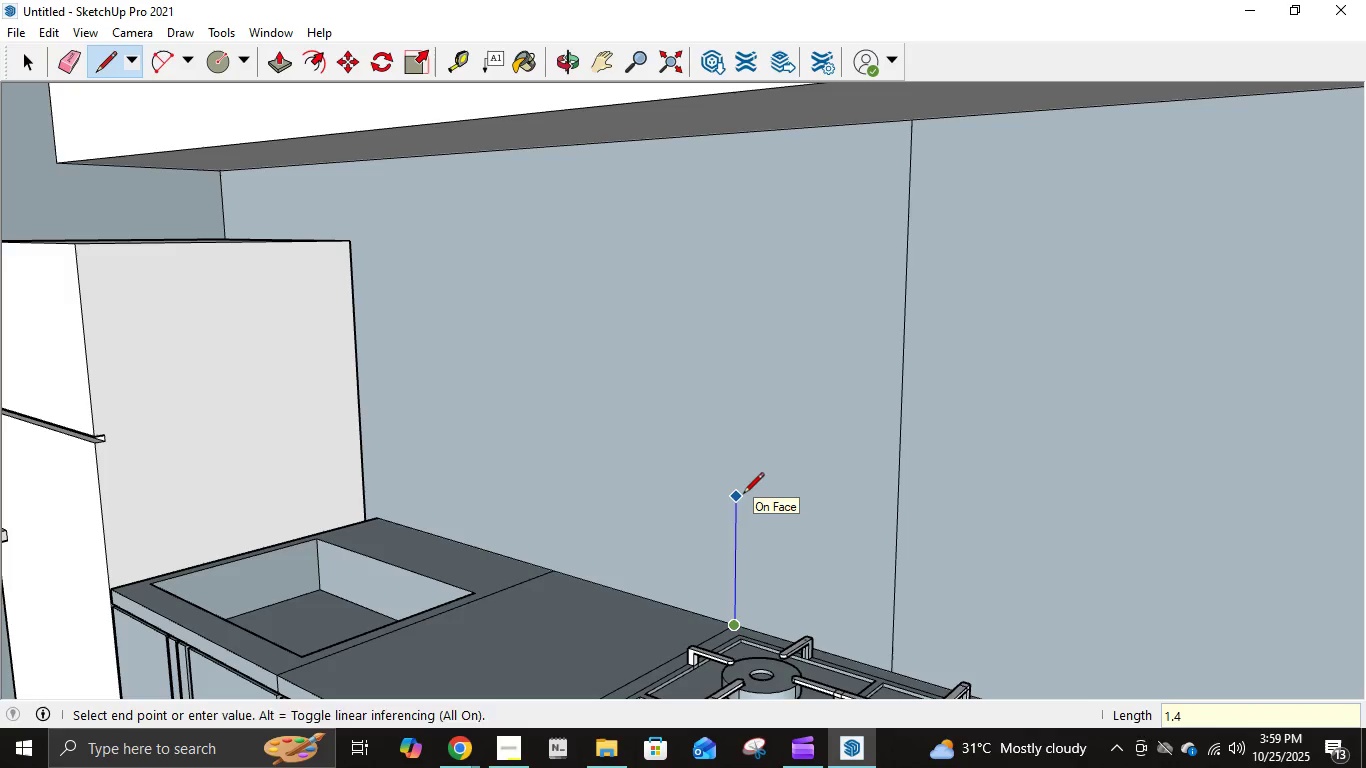 
key(NumpadEnter)
 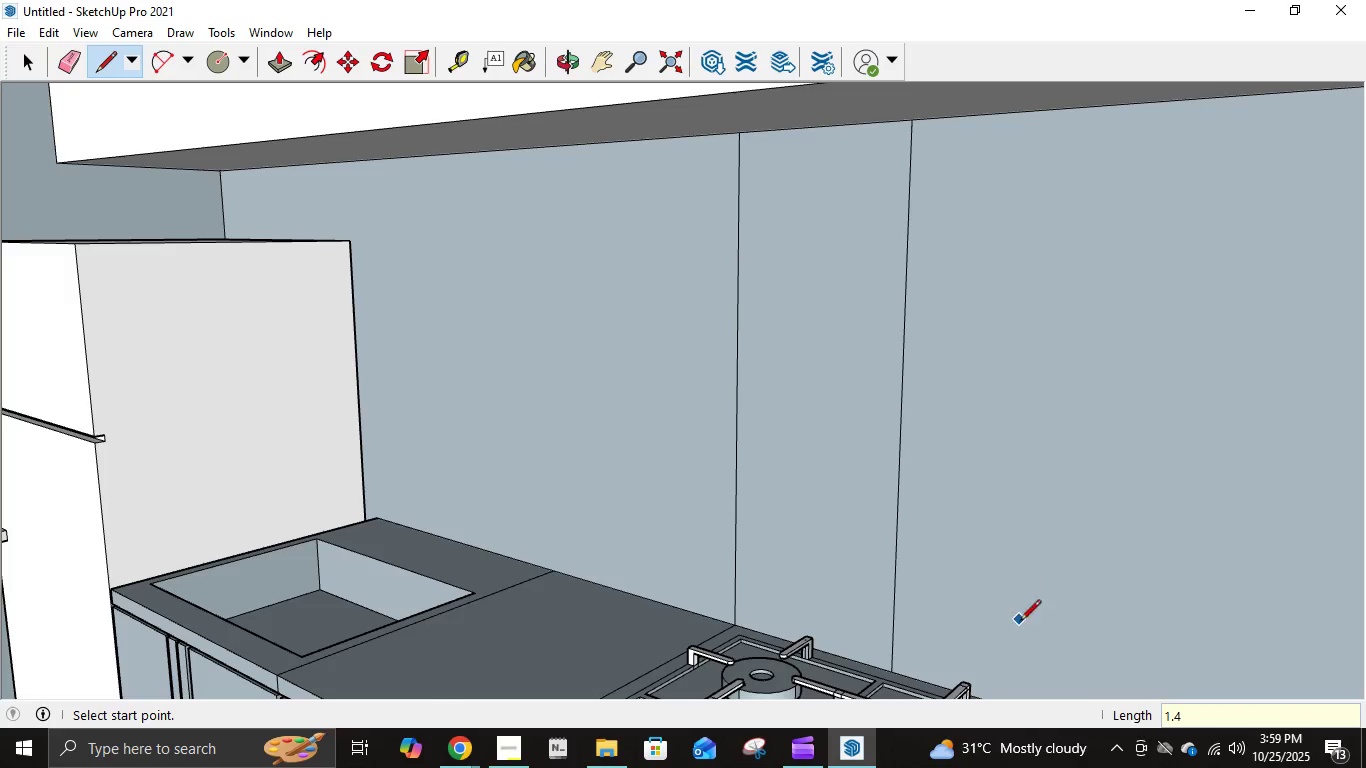 
scroll: coordinate [1021, 677], scroll_direction: down, amount: 5.0
 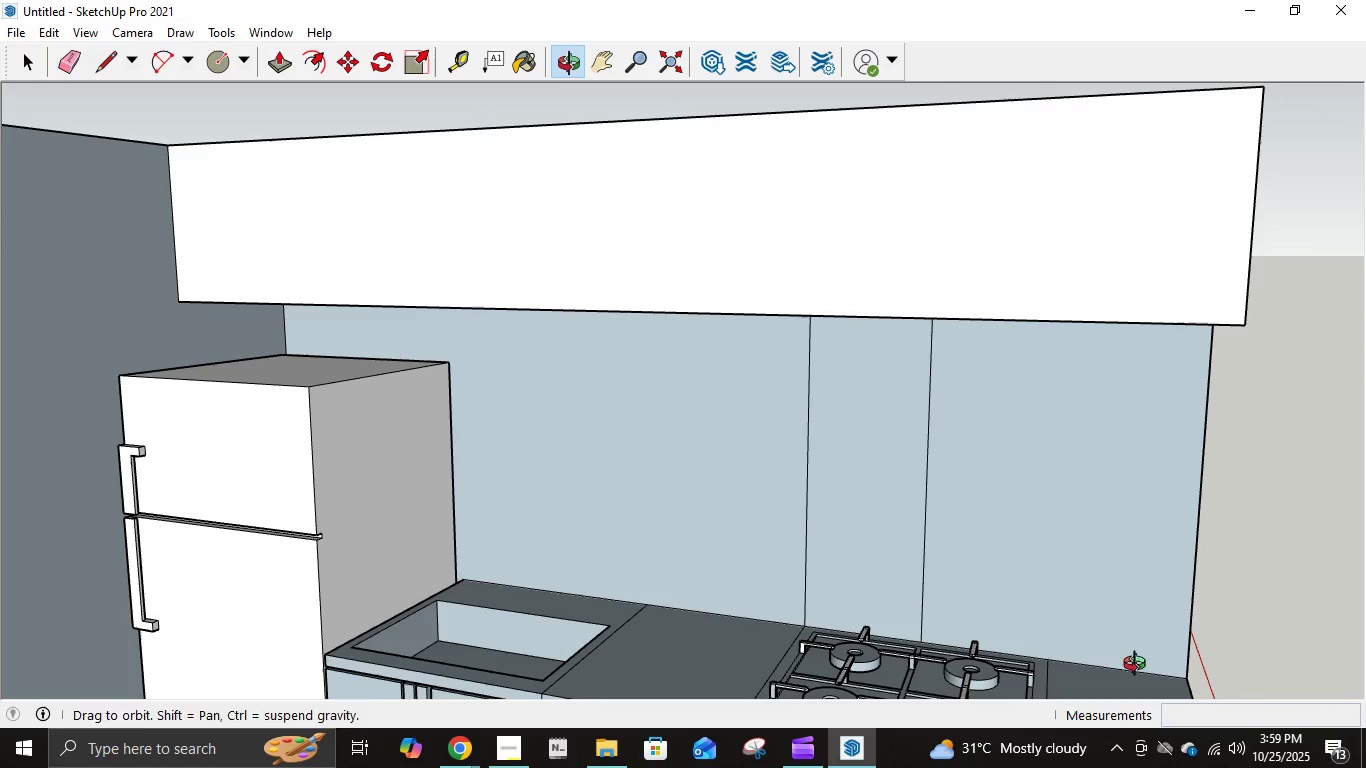 
scroll: coordinate [1103, 652], scroll_direction: up, amount: 5.0
 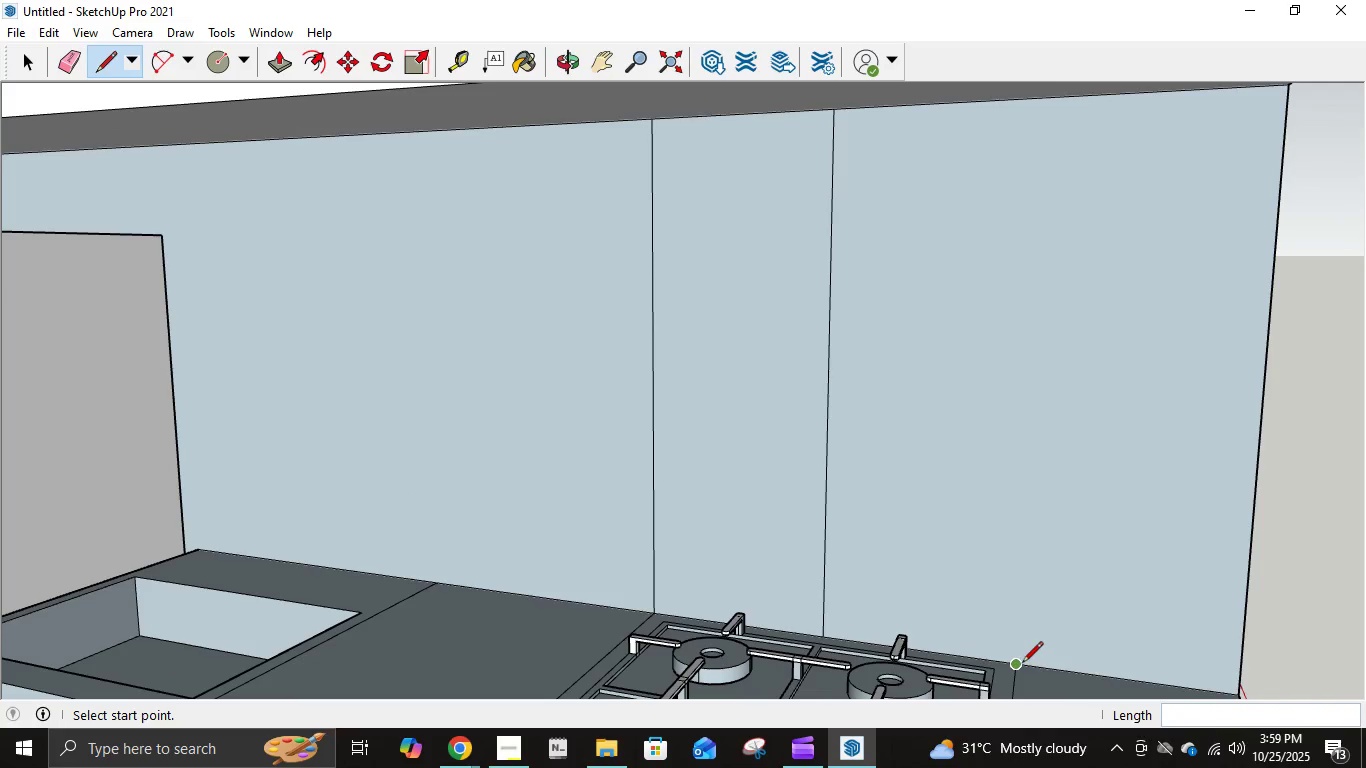 
left_click([1019, 664])
 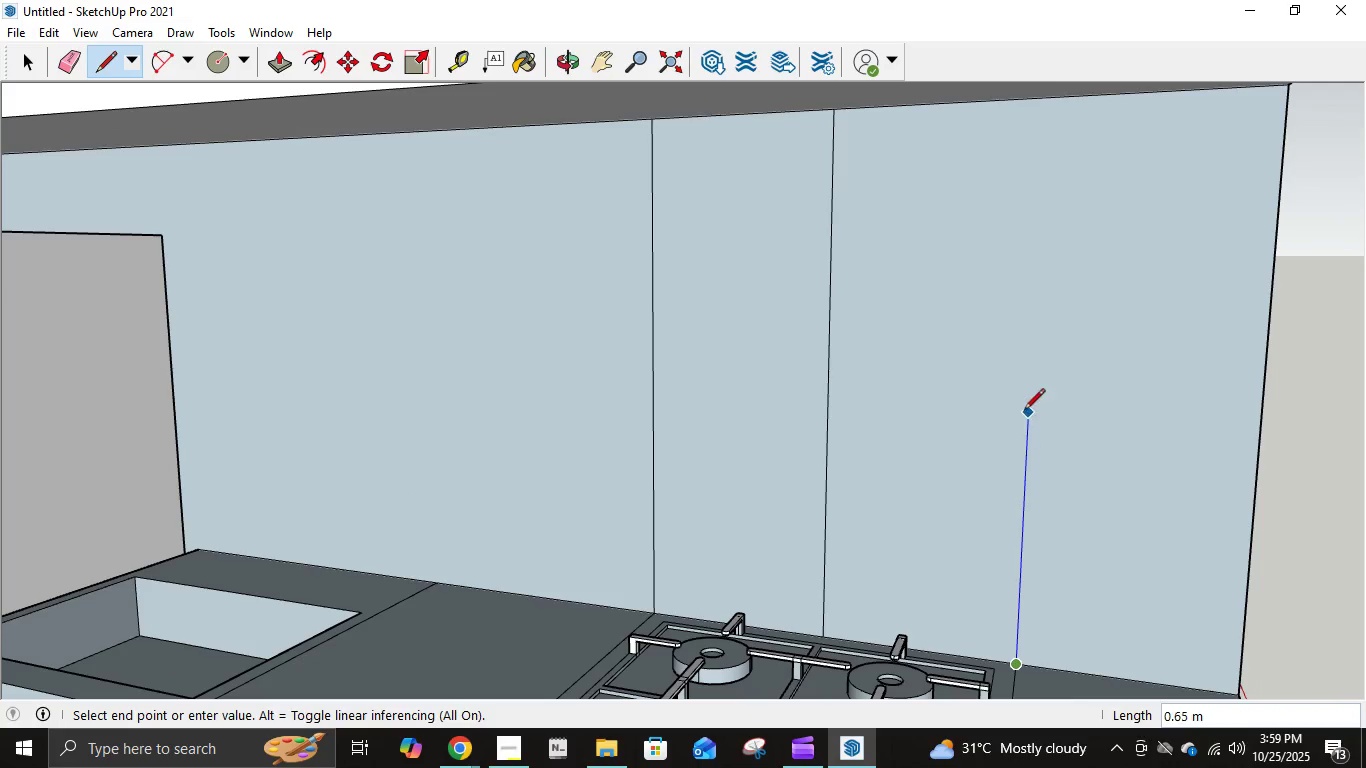 
key(Numpad1)
 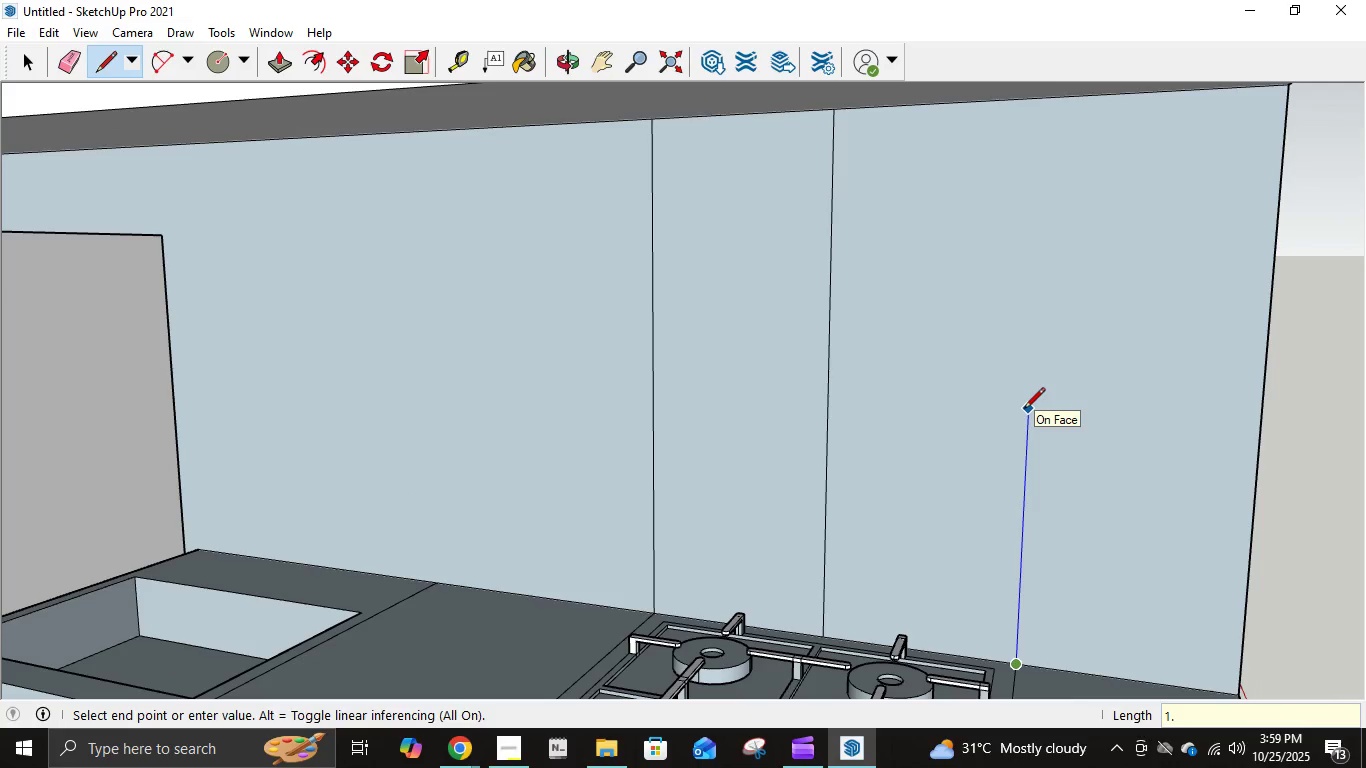 
key(NumpadDecimal)
 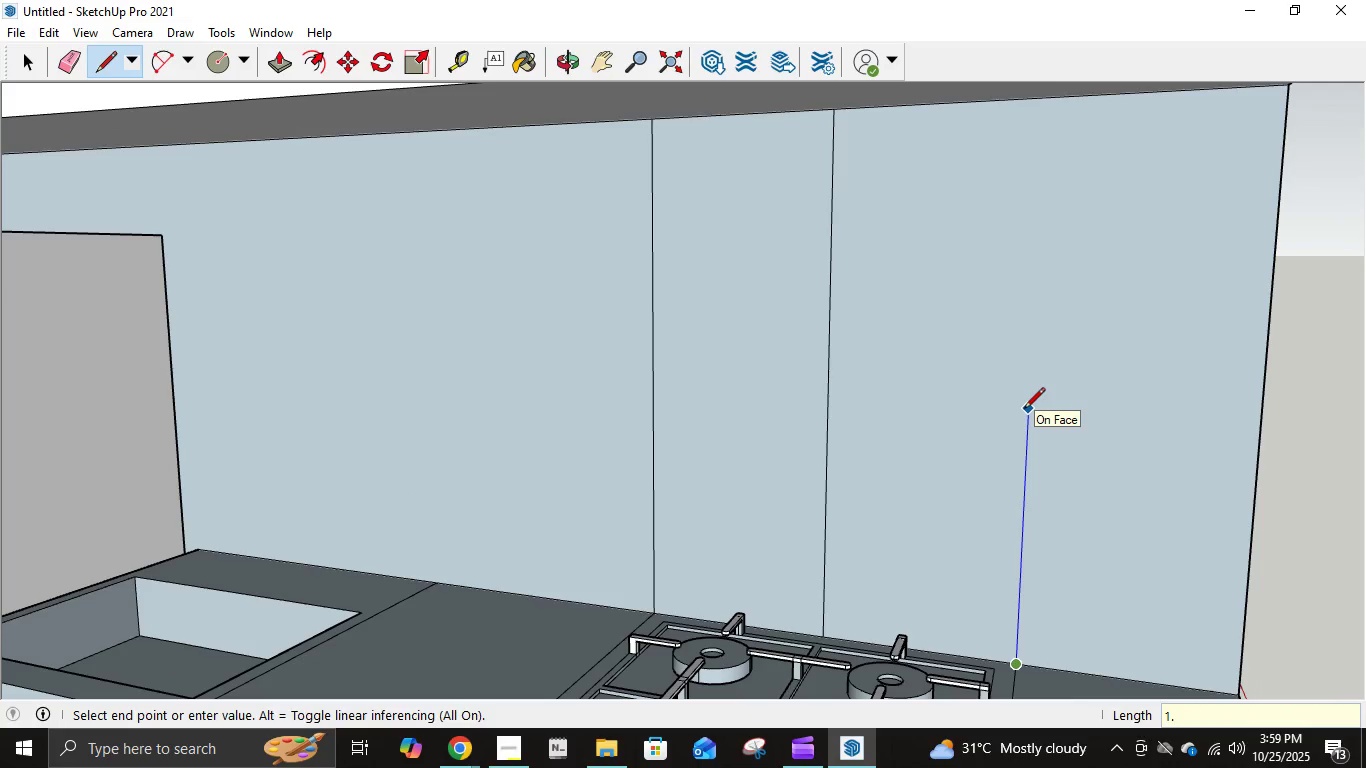 
key(Numpad4)
 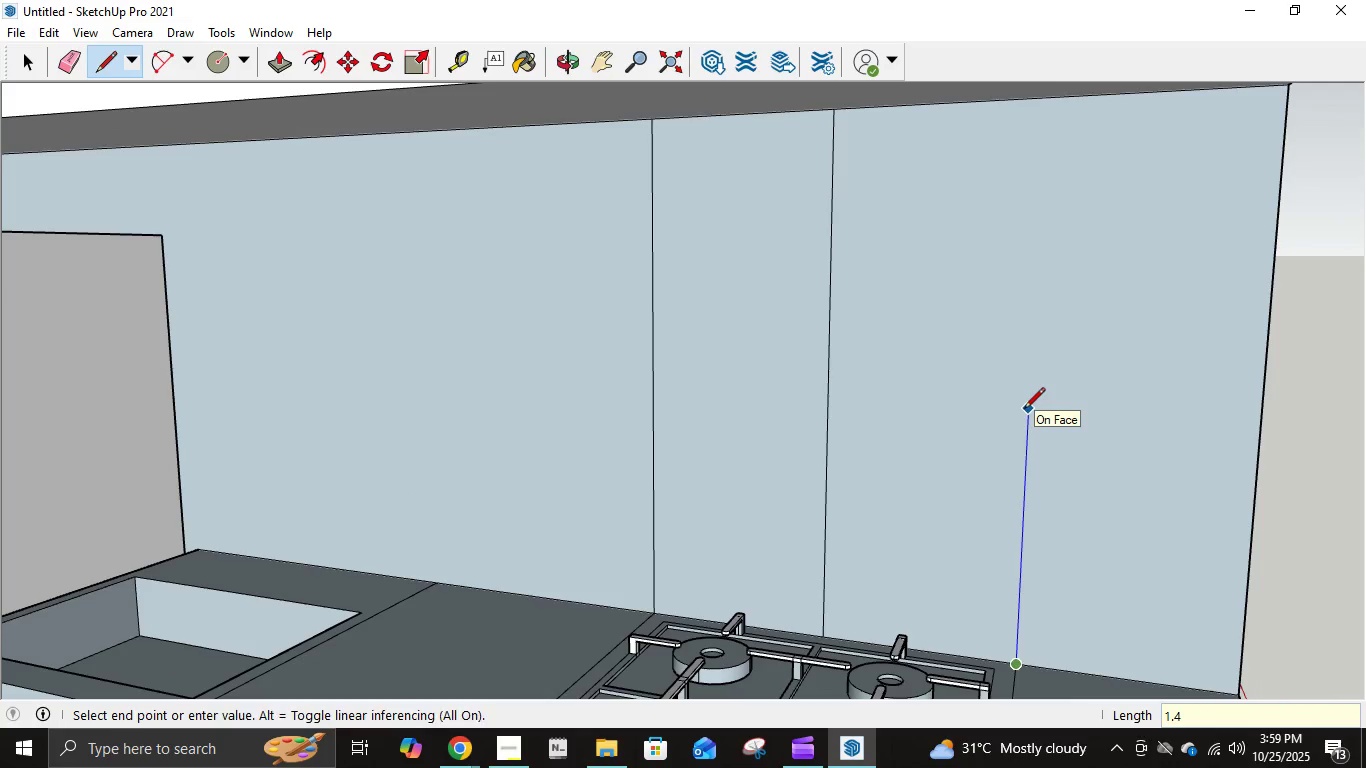 
key(NumpadEnter)
 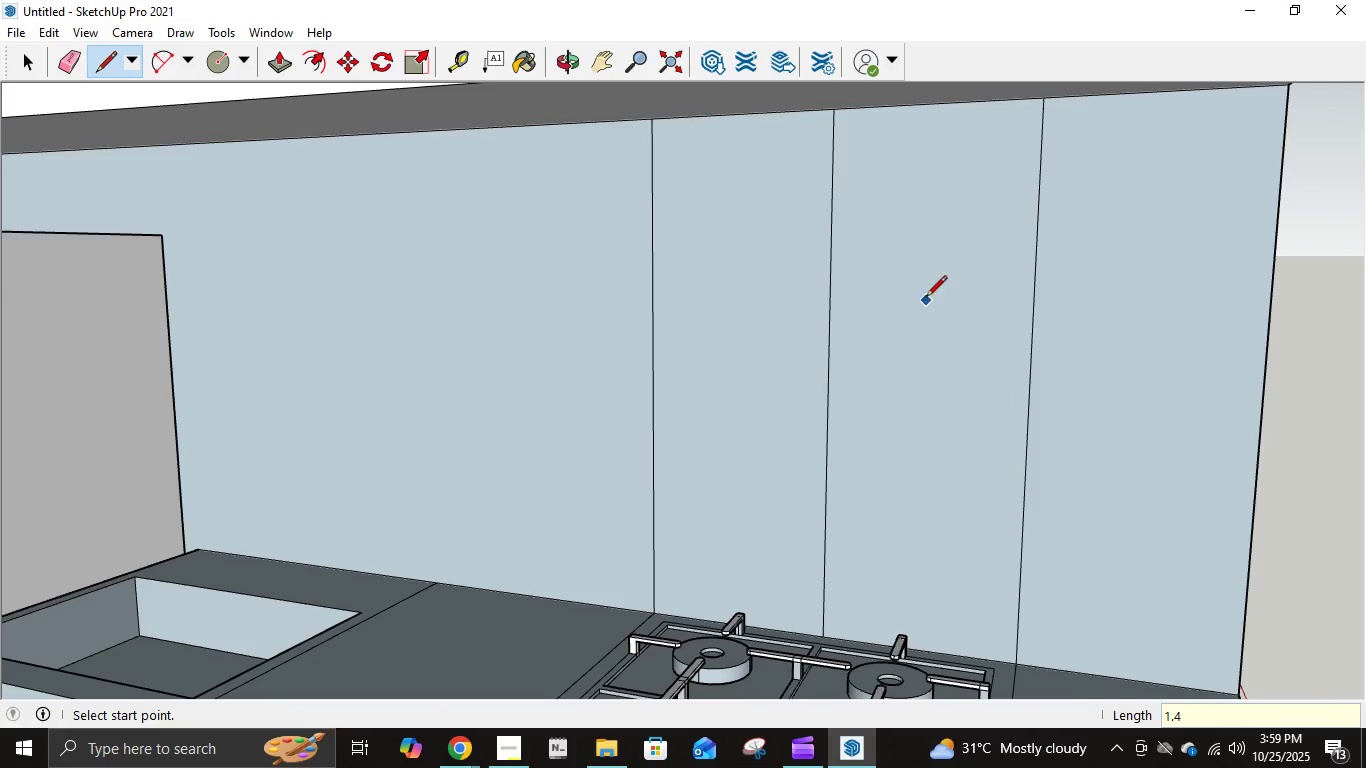 
scroll: coordinate [924, 280], scroll_direction: down, amount: 1.0
 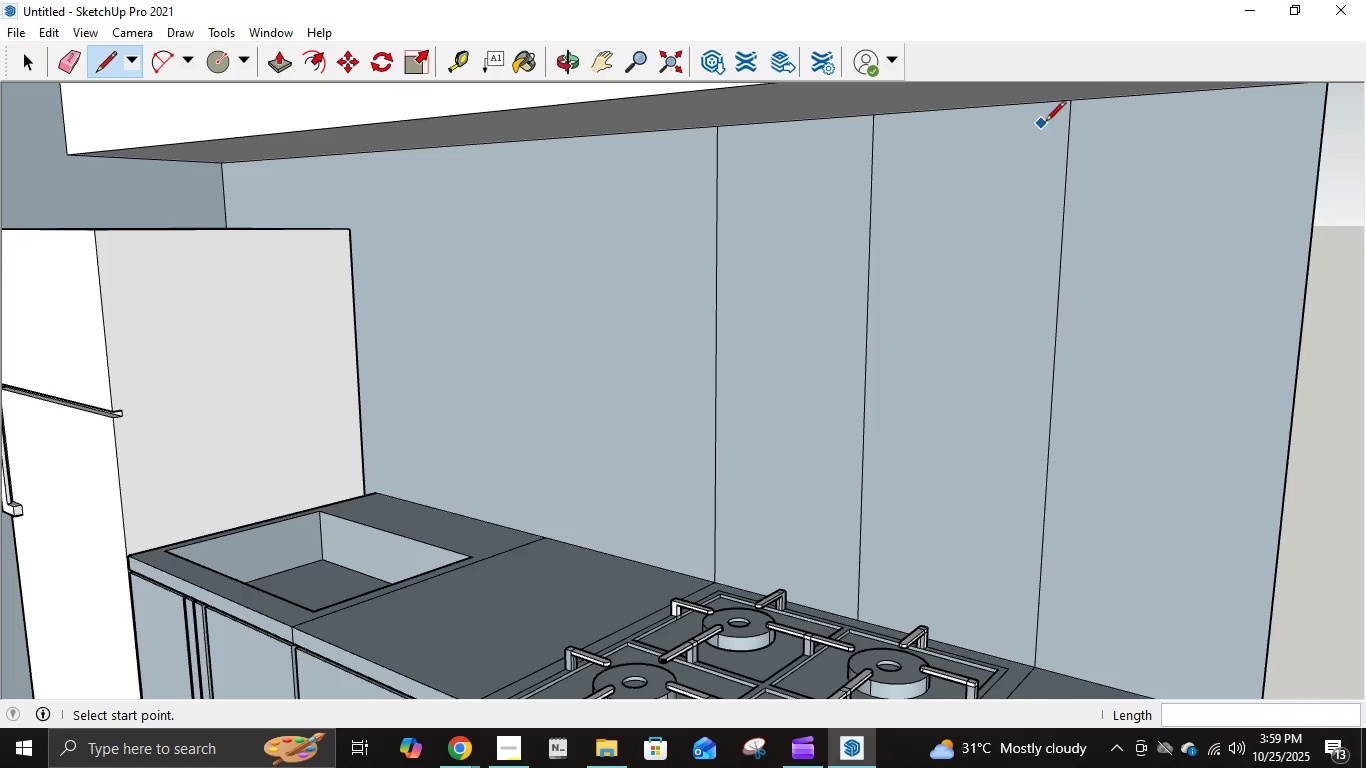 
left_click([1072, 100])
 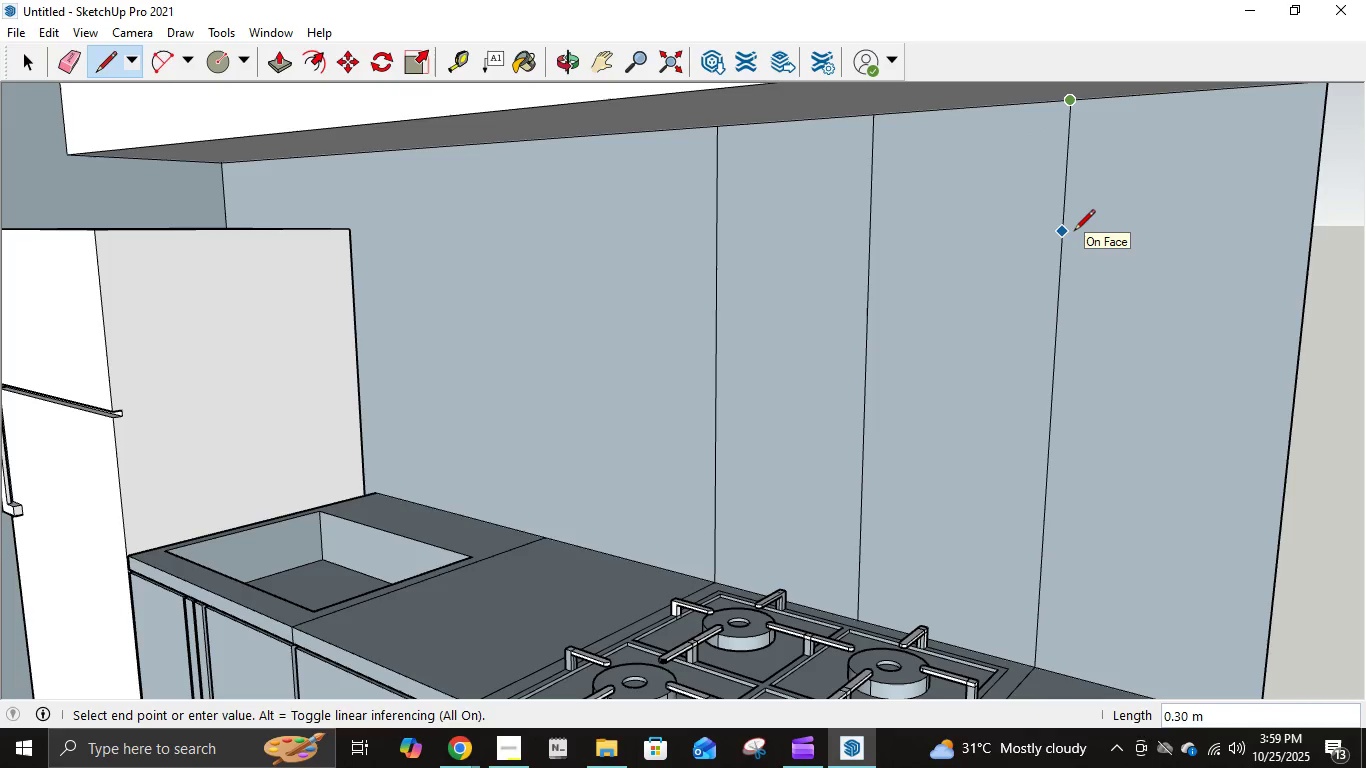 
key(NumpadDecimal)
 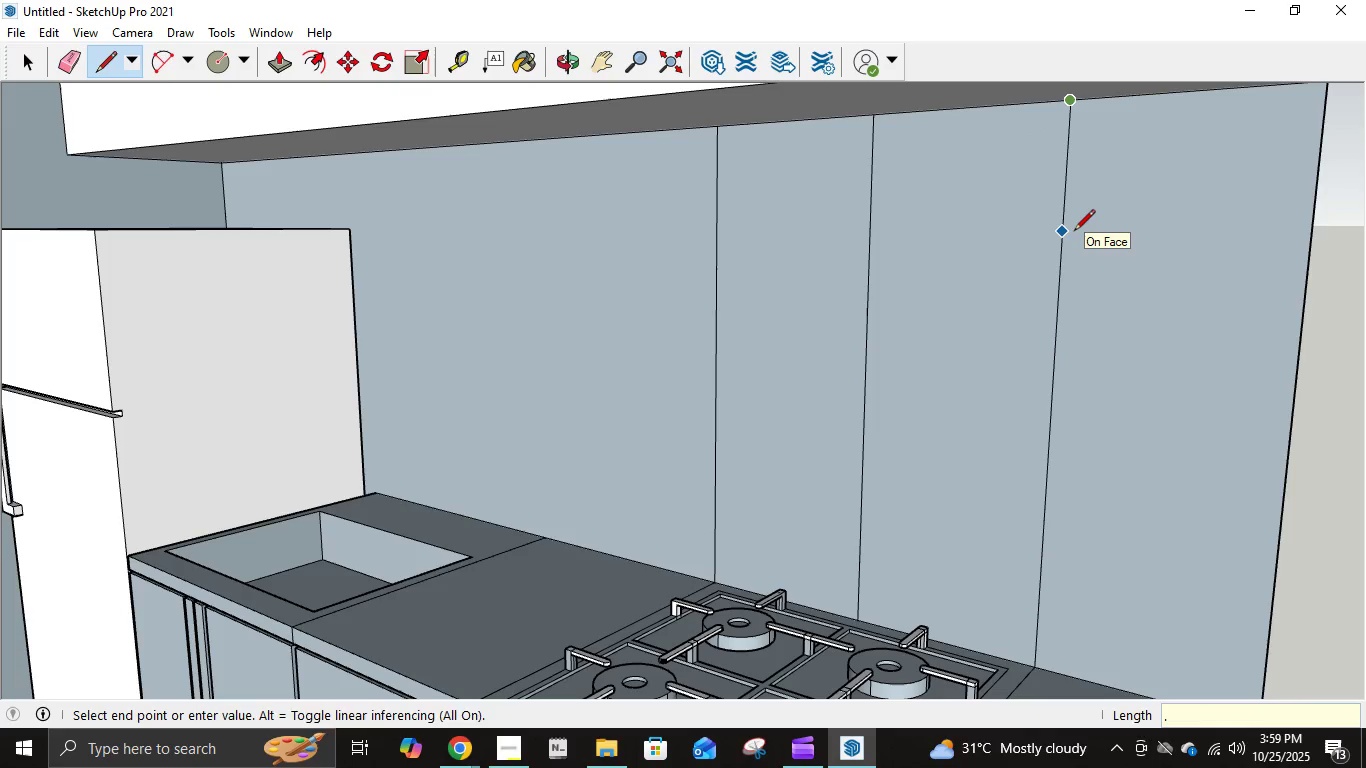 
key(Numpad3)
 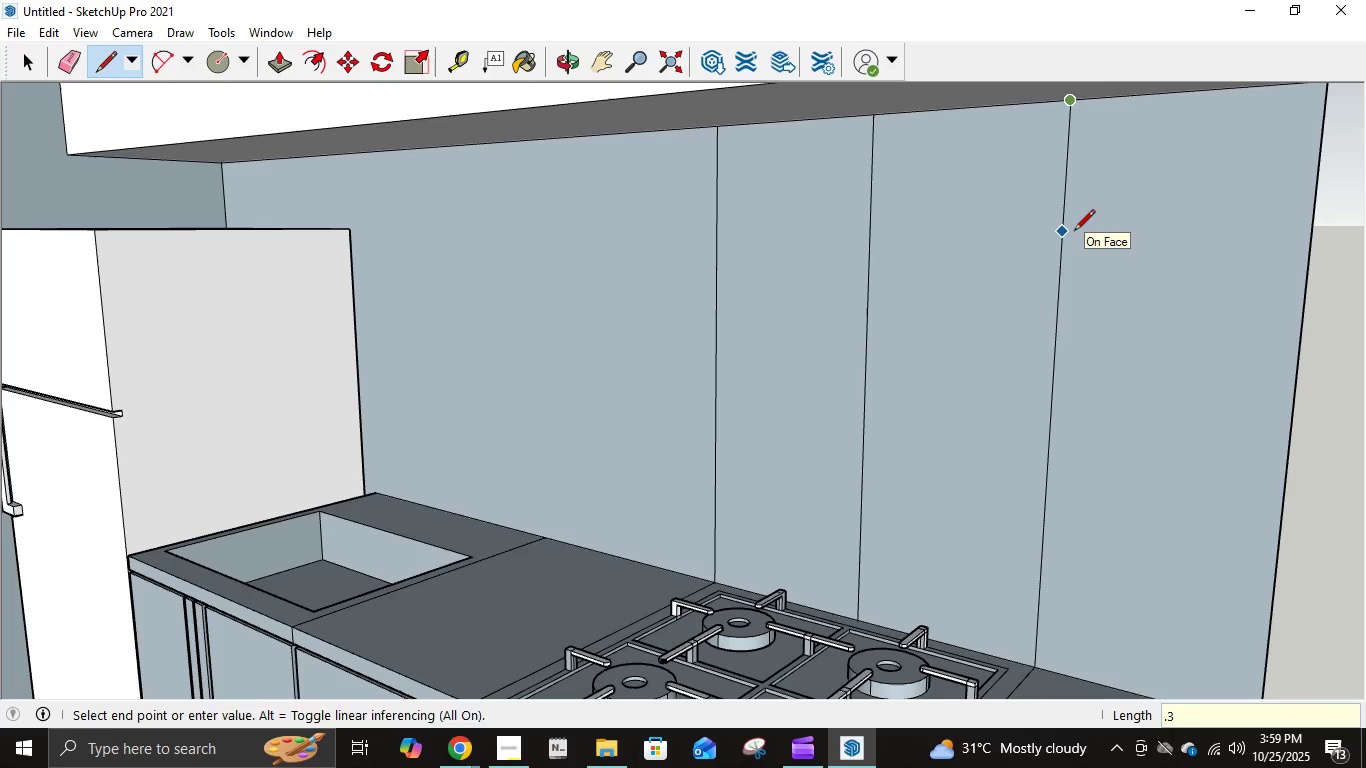 
key(NumpadEnter)
 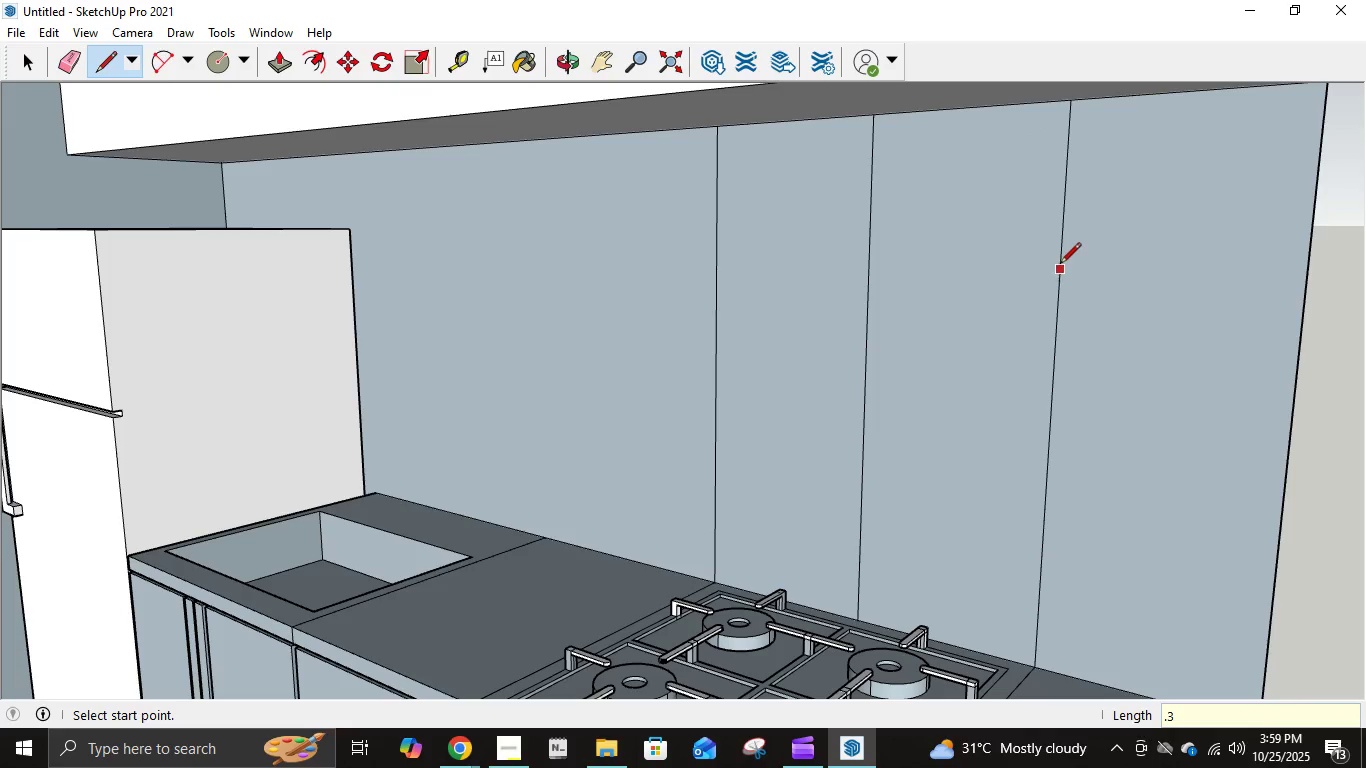 
left_click([1063, 229])
 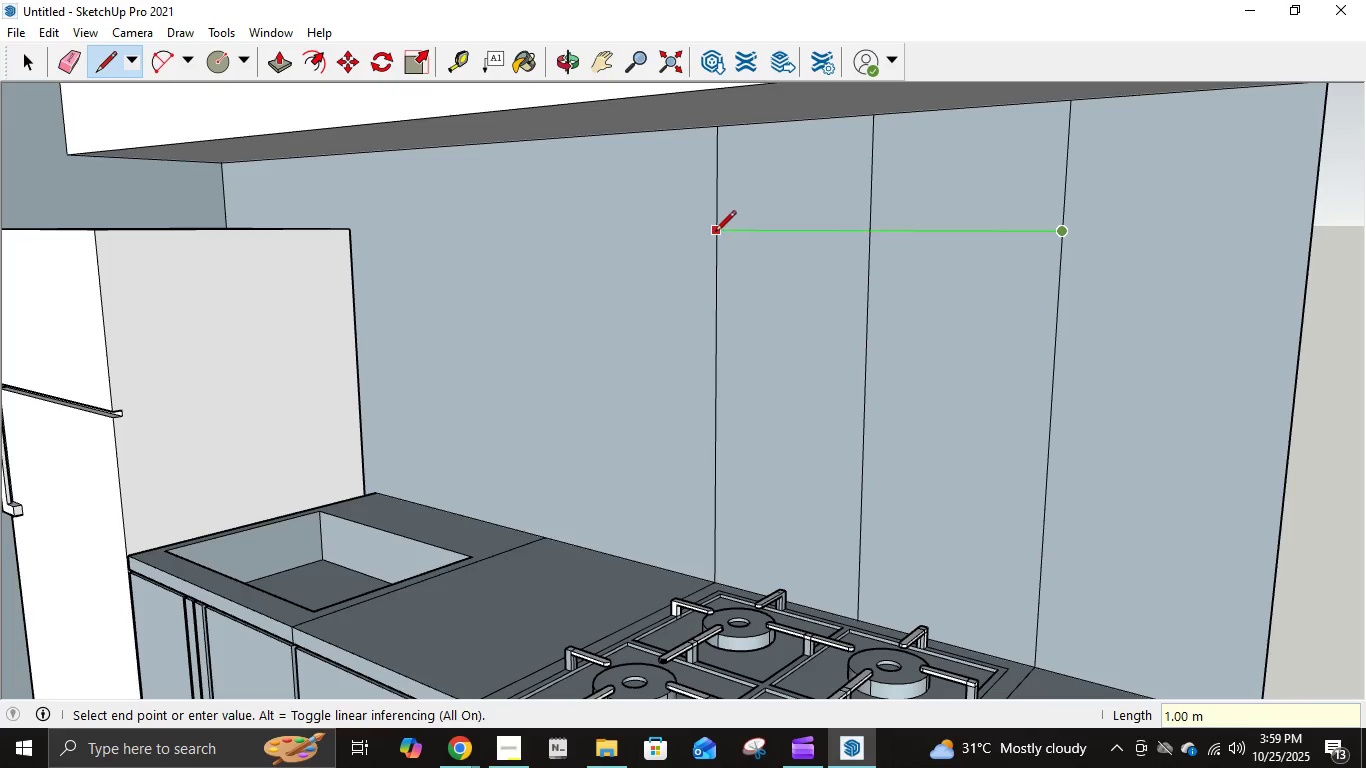 
left_click([715, 233])
 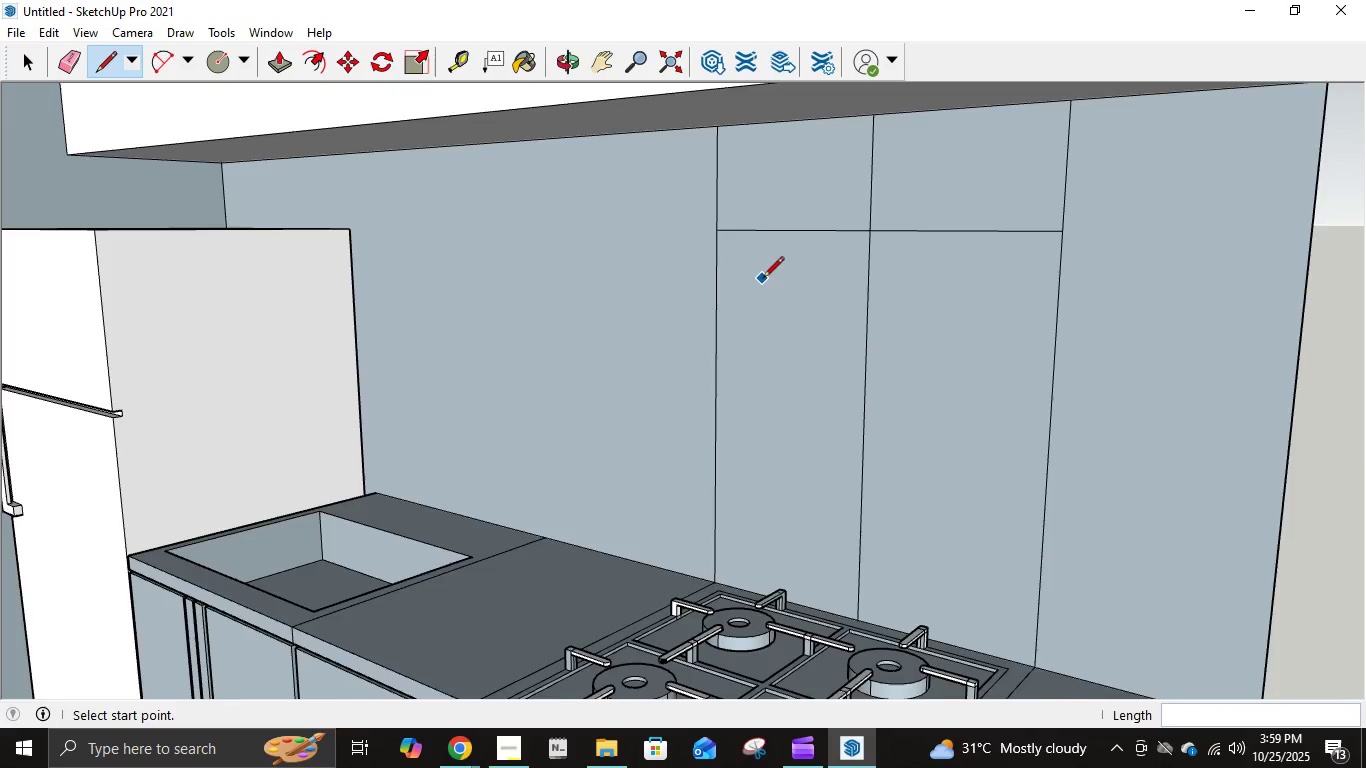 
scroll: coordinate [764, 280], scroll_direction: down, amount: 4.0
 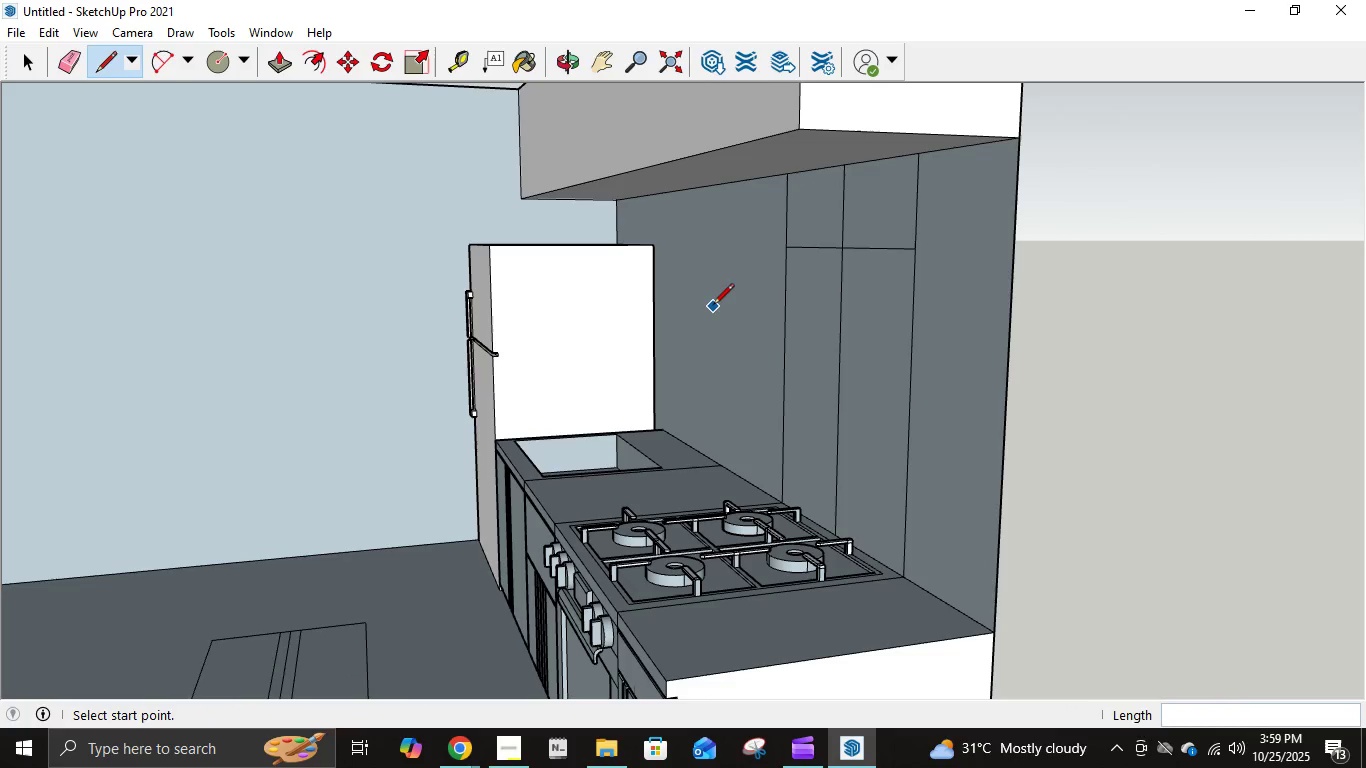 
wait(11.99)
 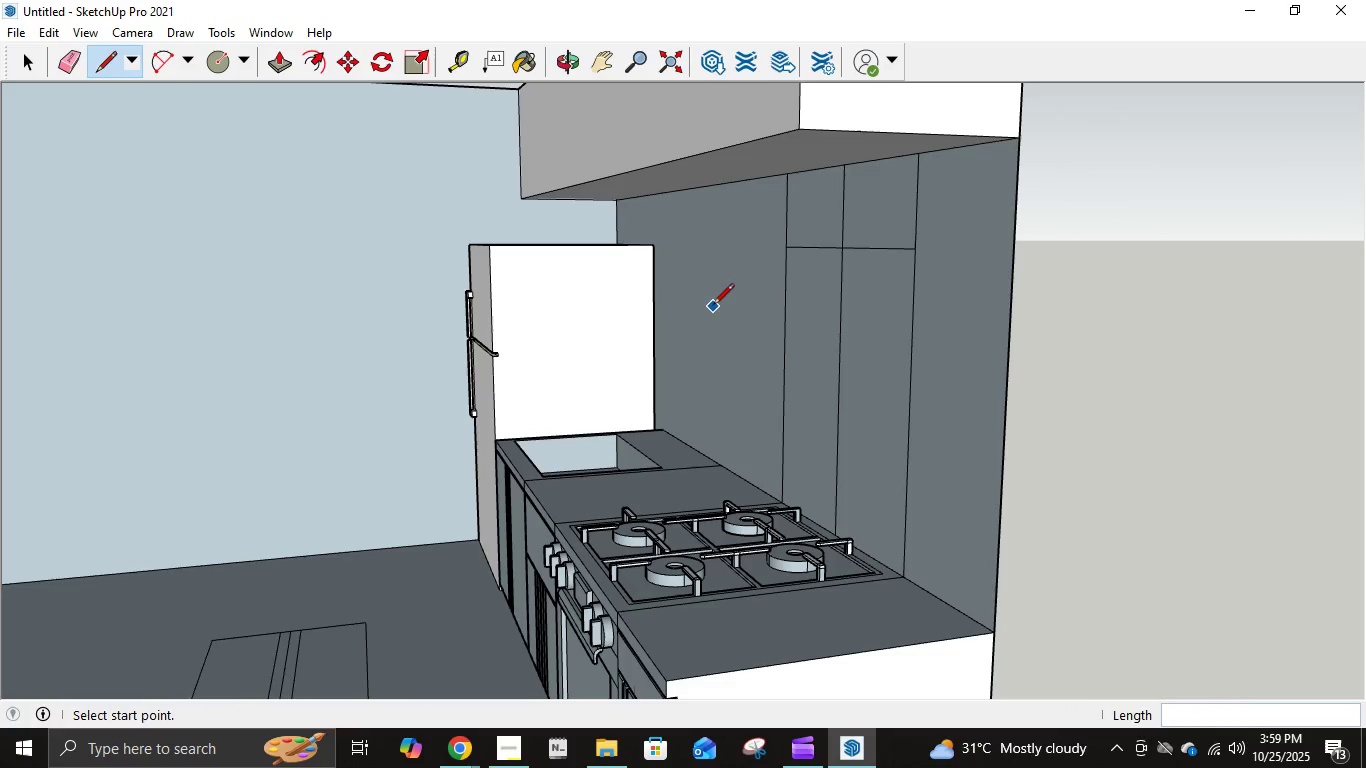 
left_click([573, 607])
 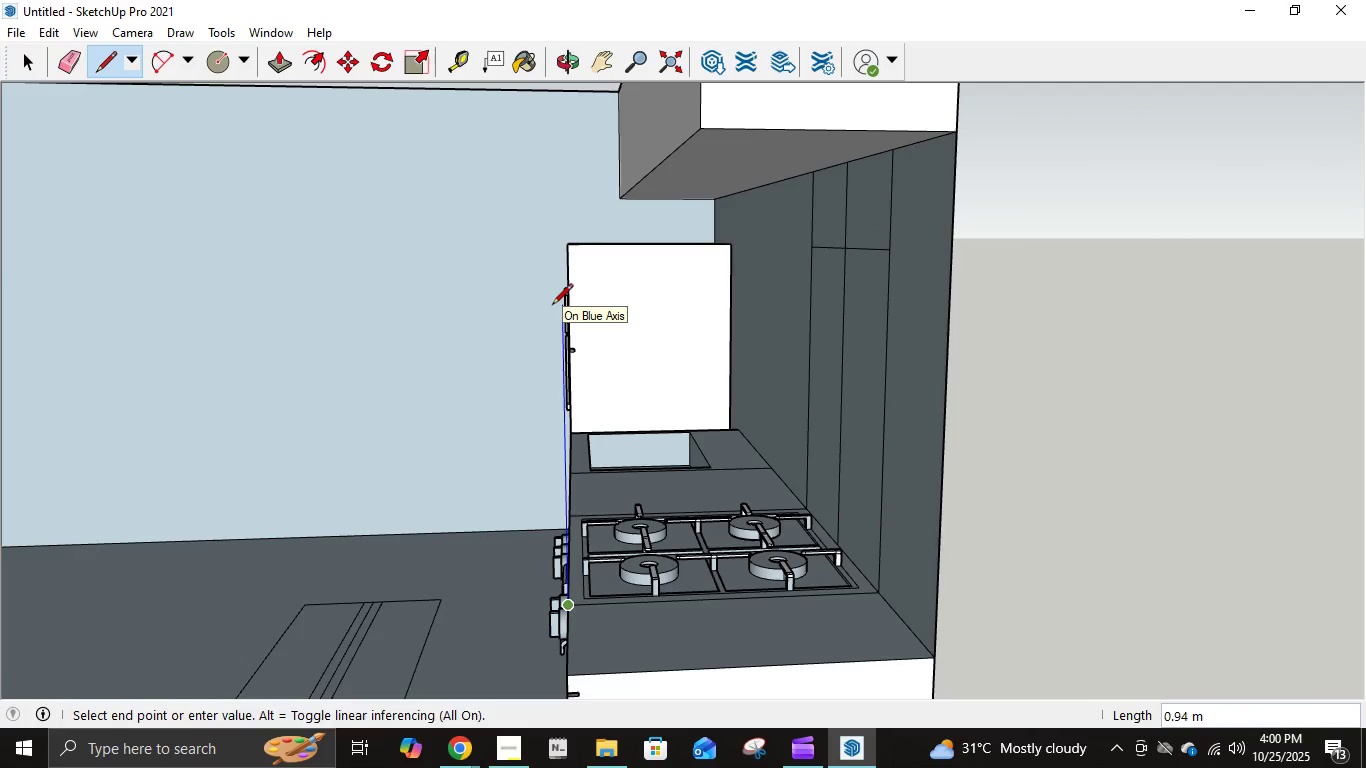 
key(Numpad1)
 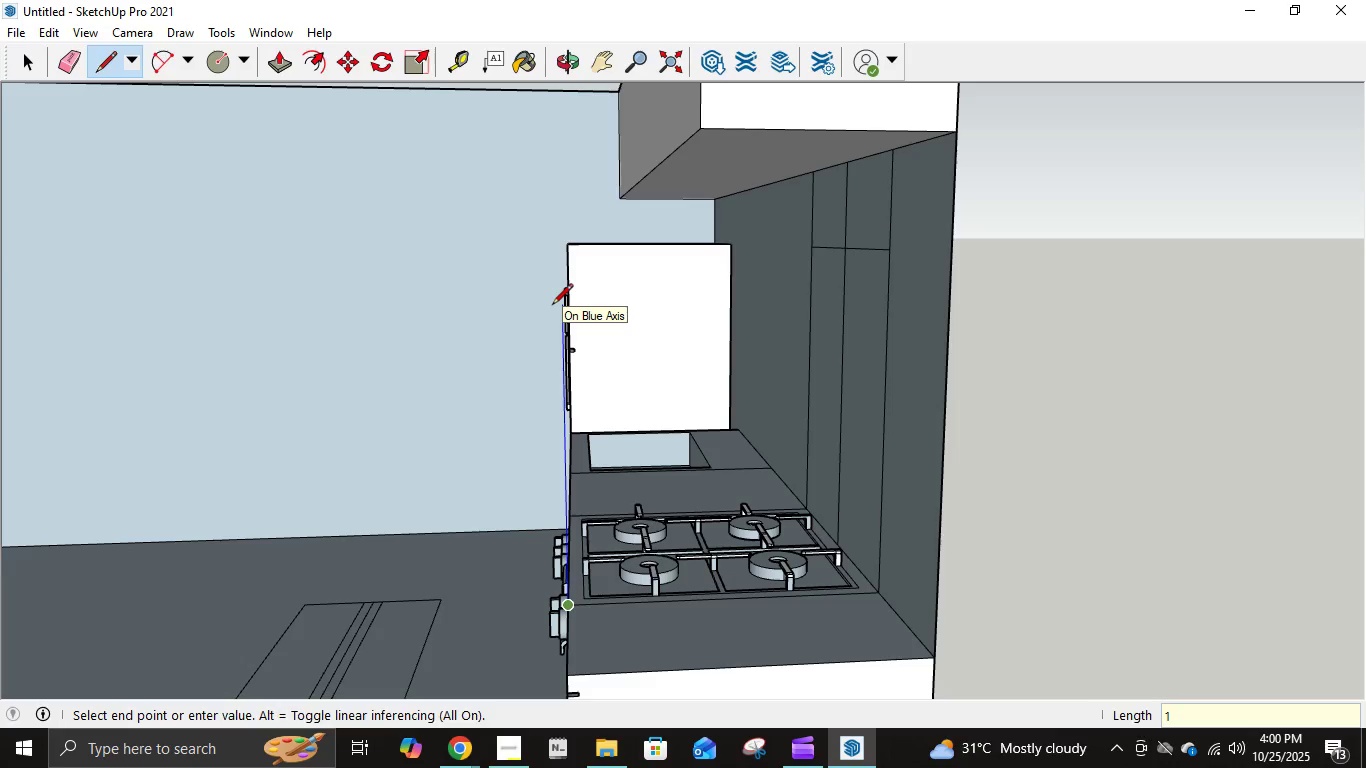 
key(NumpadDecimal)
 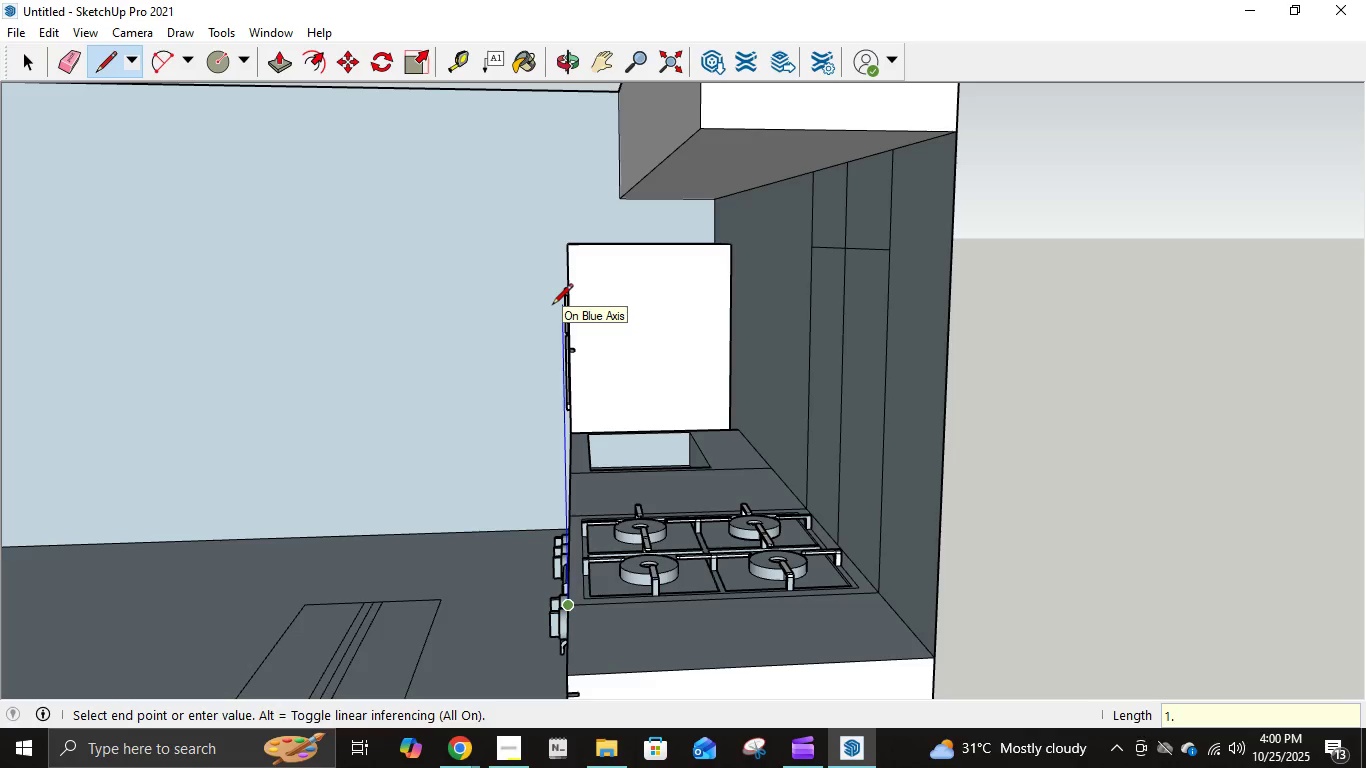 
key(Numpad4)
 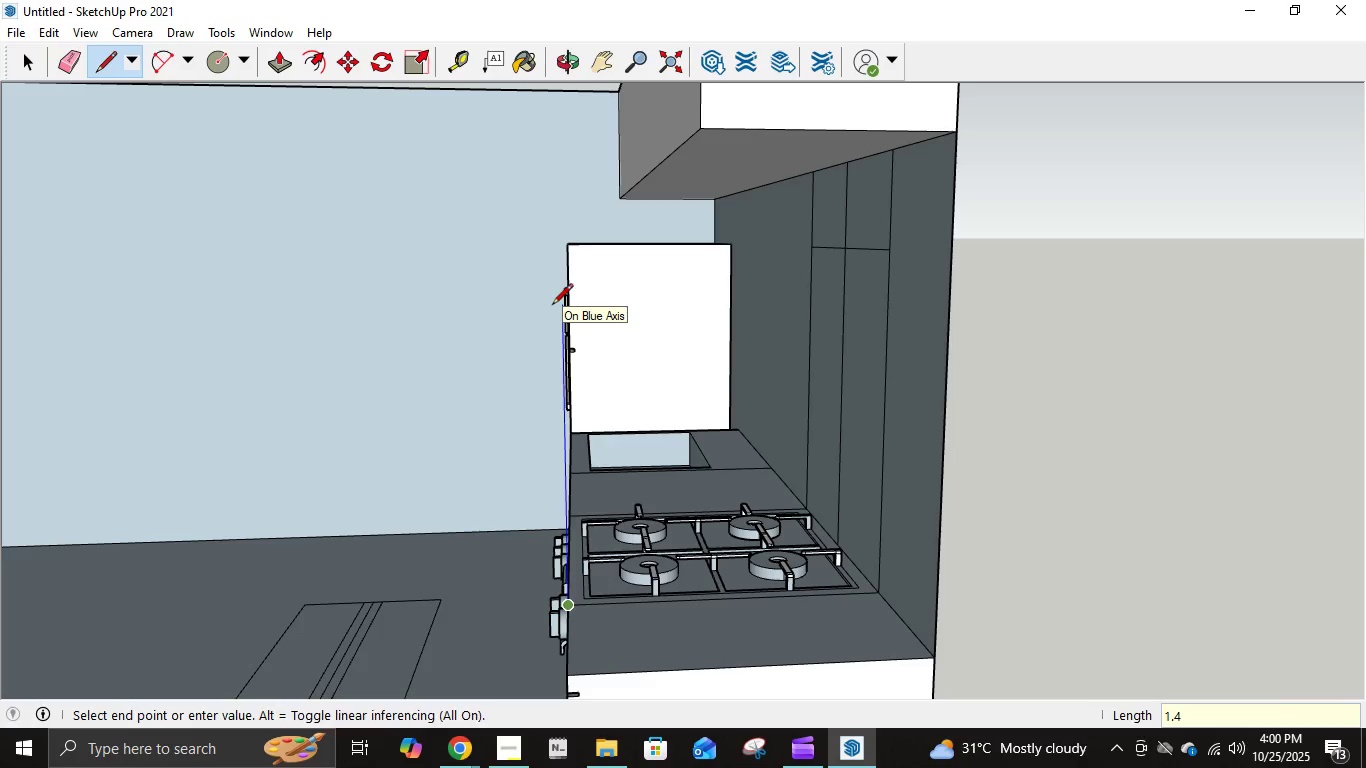 
key(NumpadEnter)
 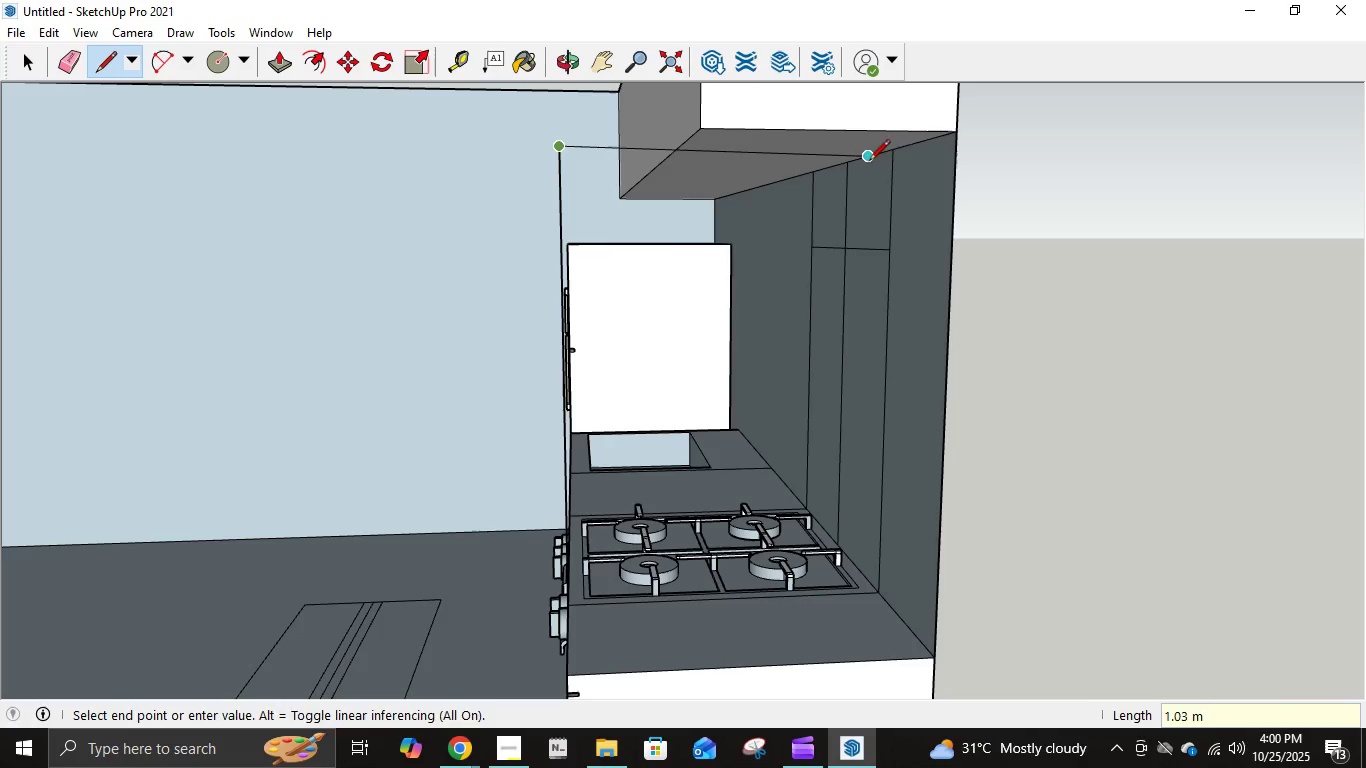 
left_click([891, 154])
 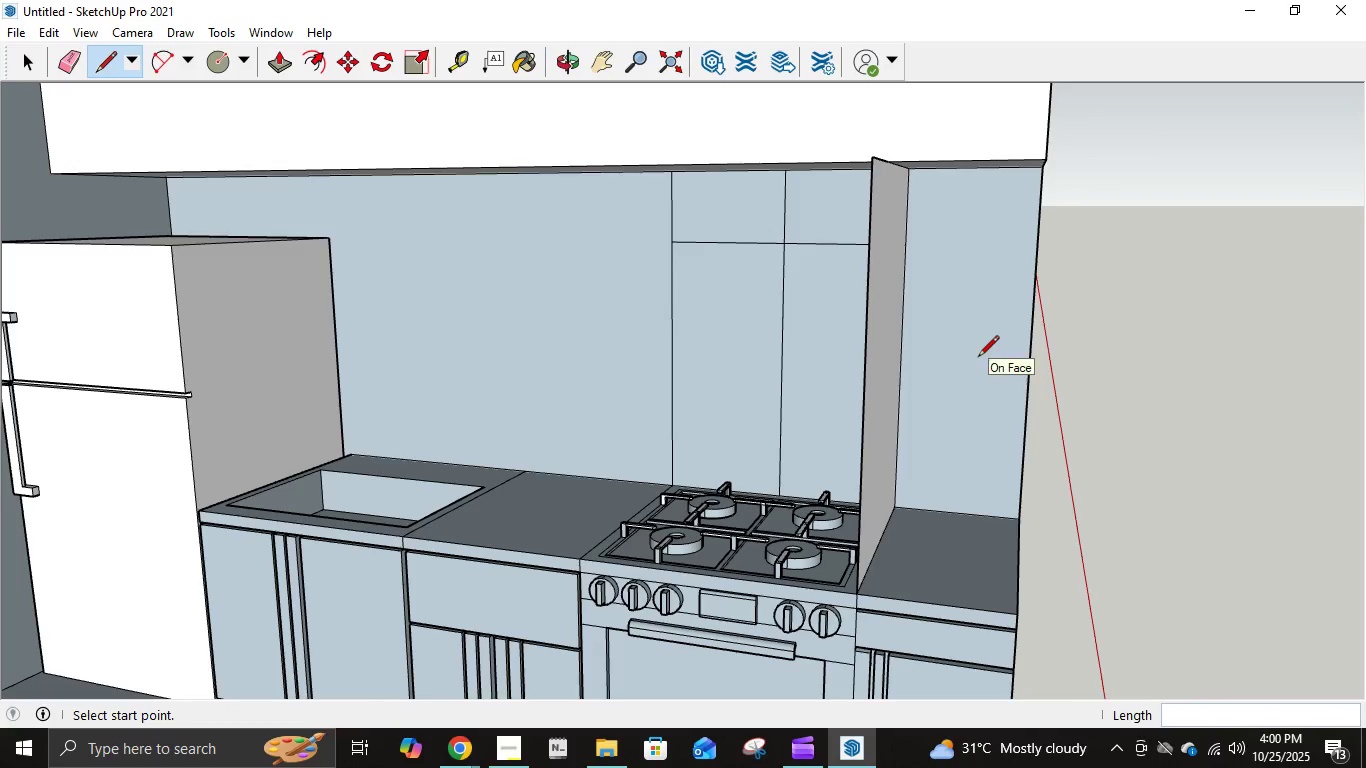 
key(E)
 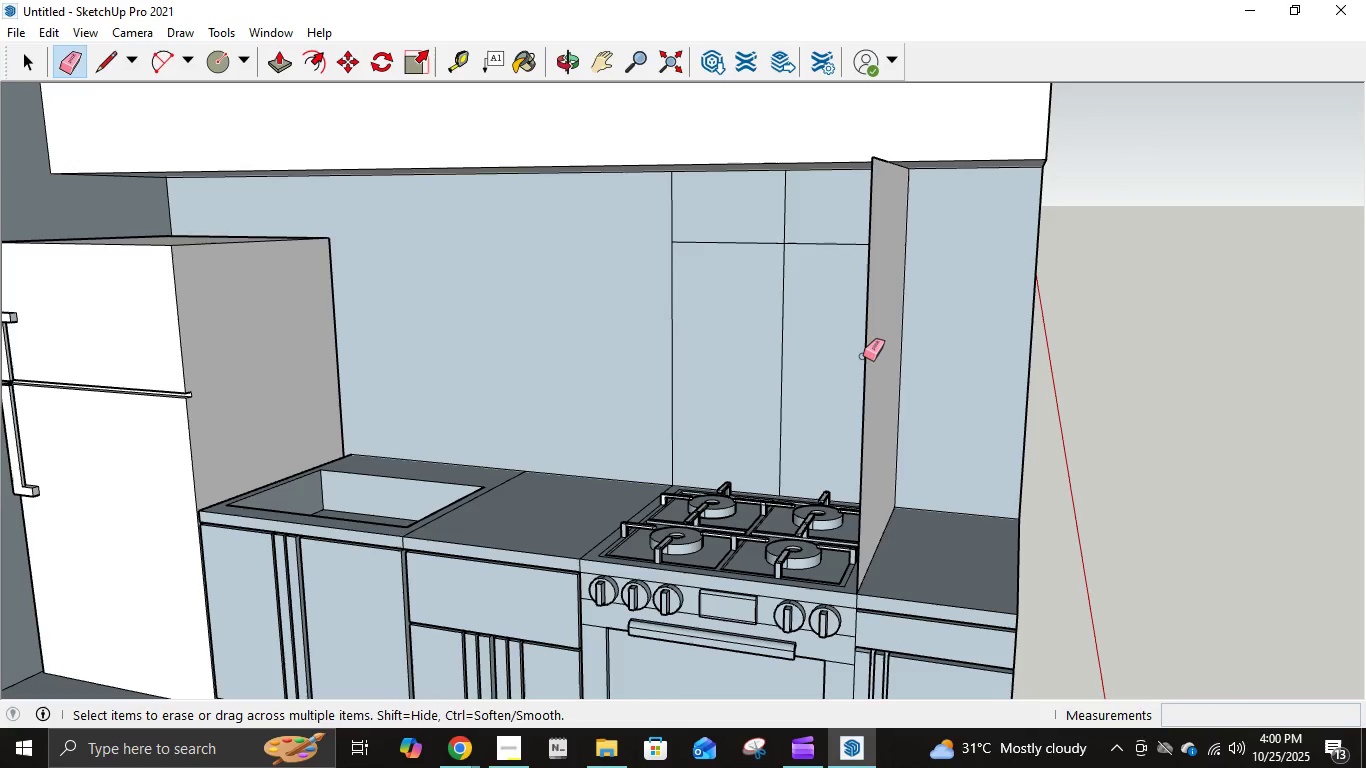 
left_click([864, 357])
 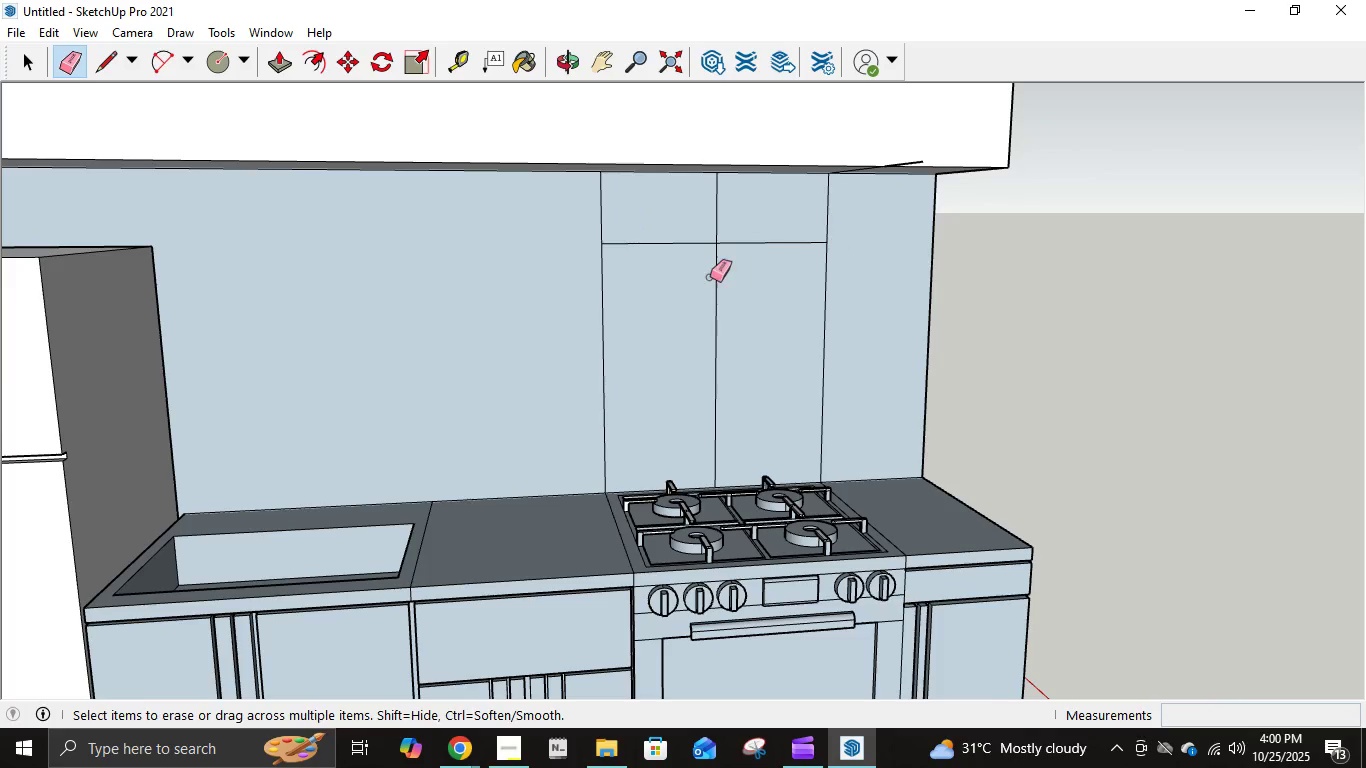 
key(L)
 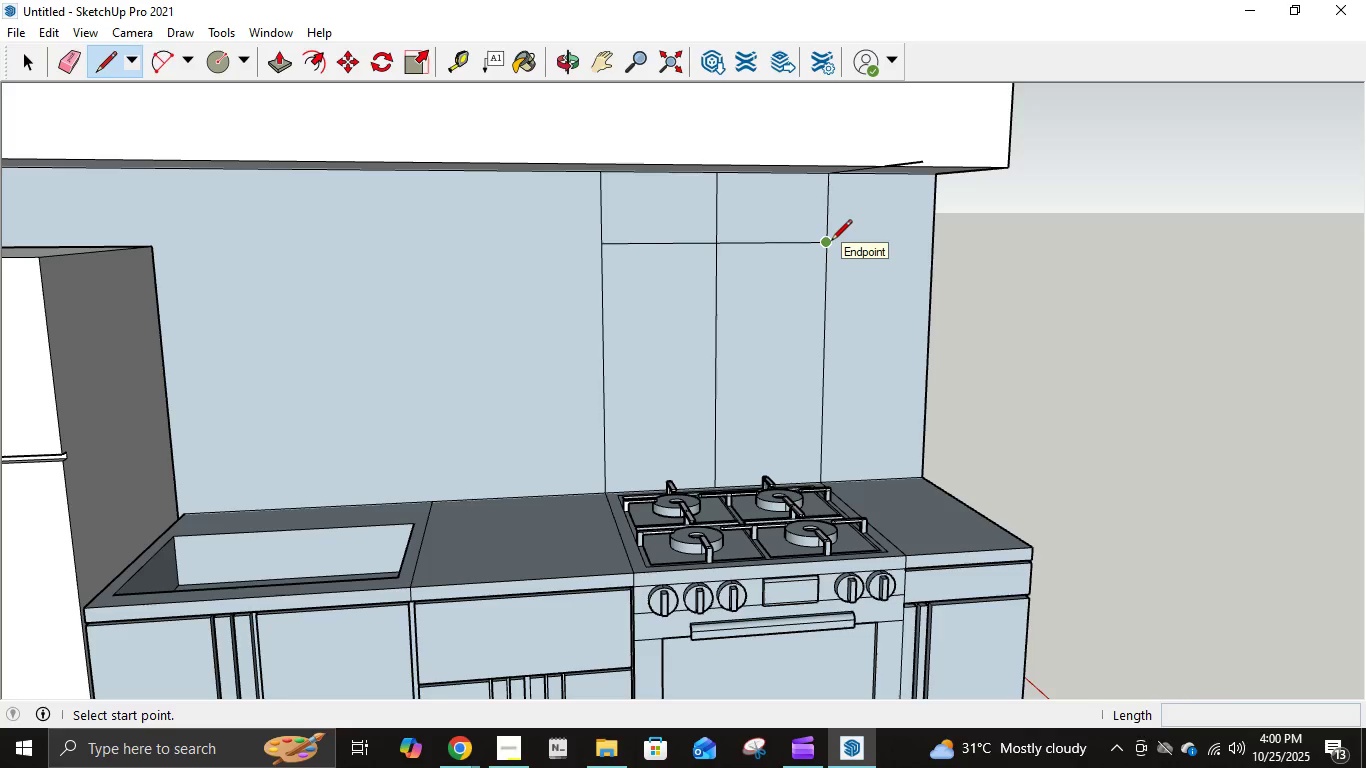 
left_click([830, 242])
 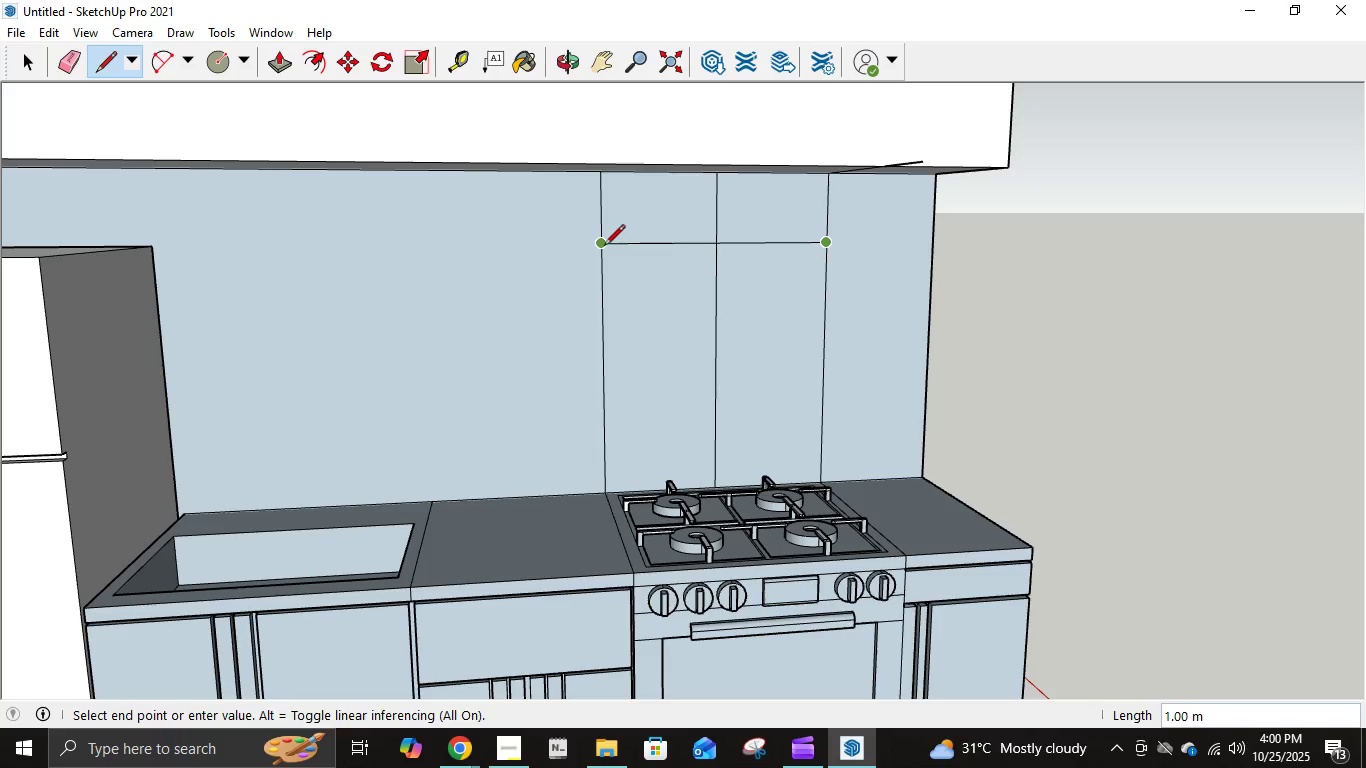 
key(Escape)
 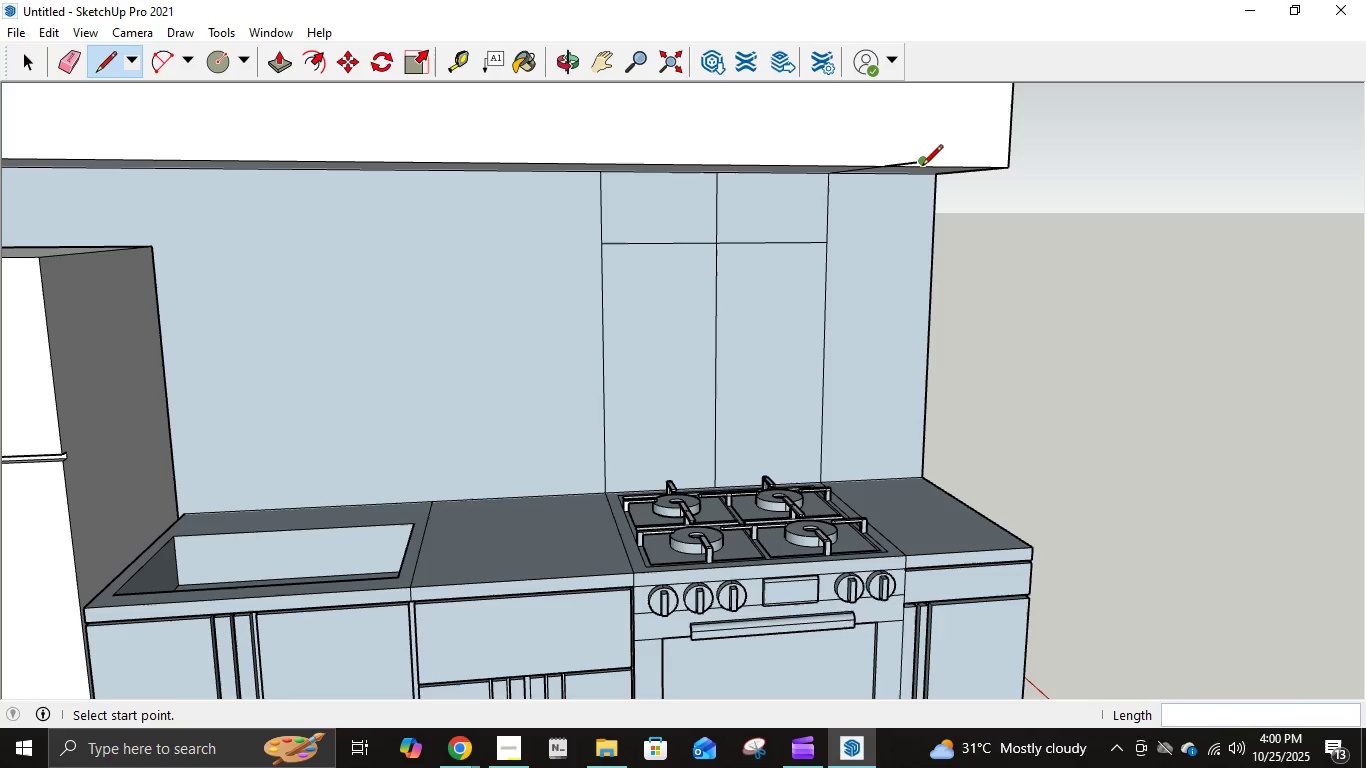 
left_click([922, 167])
 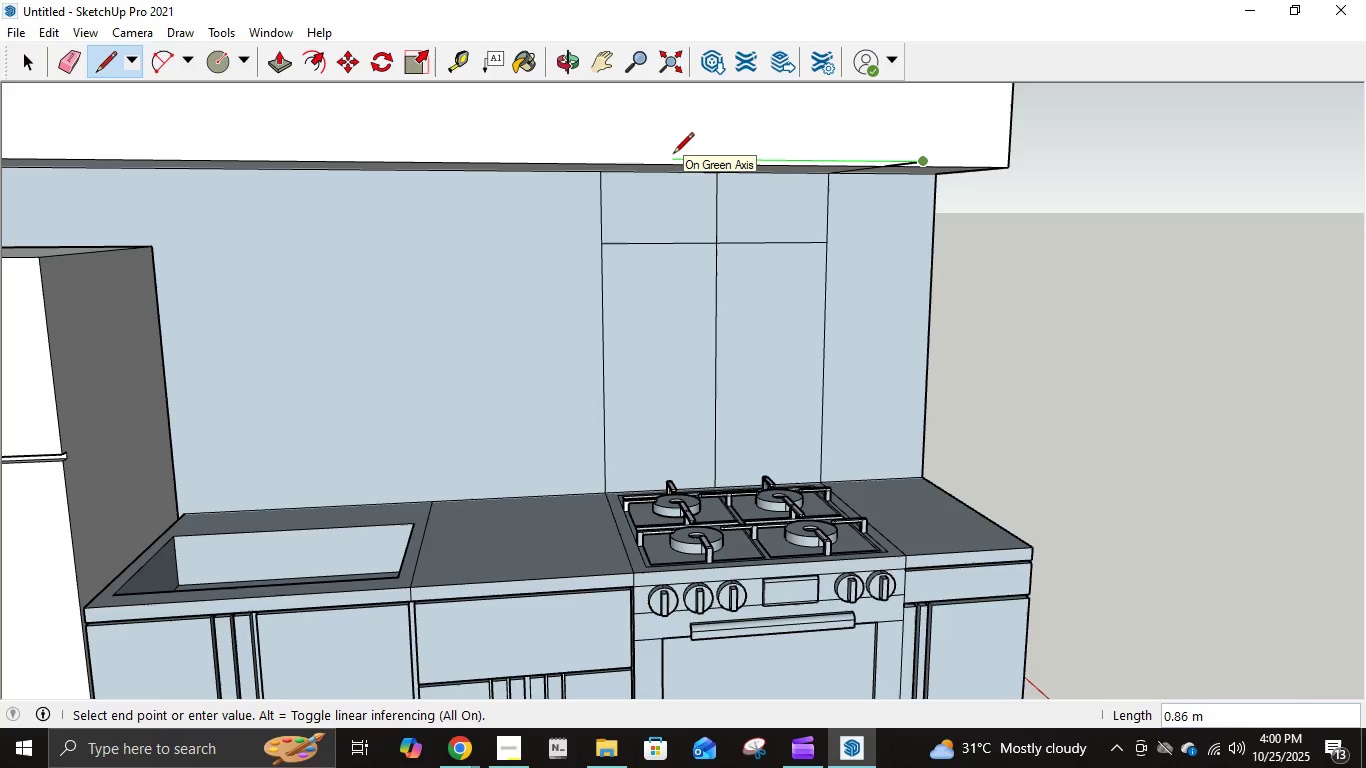 
key(Numpad1)
 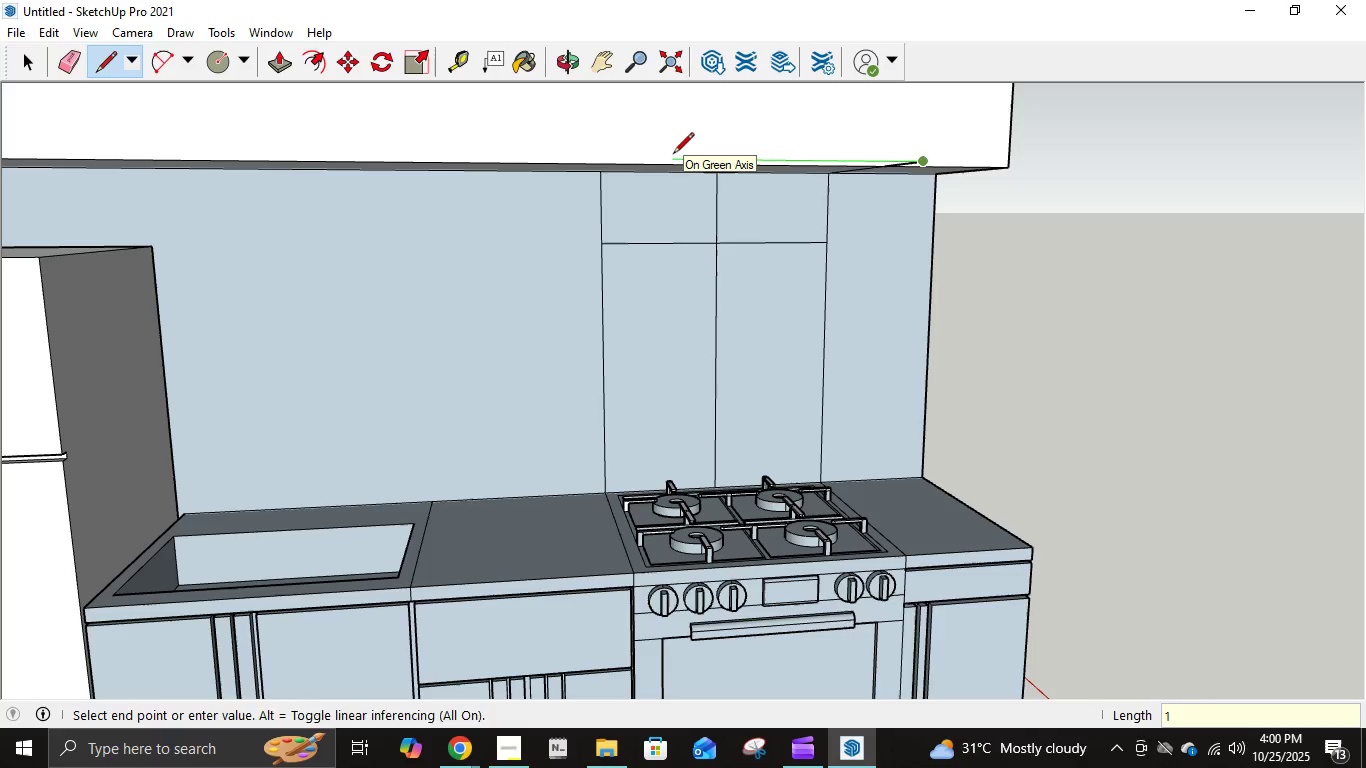 
key(NumpadEnter)
 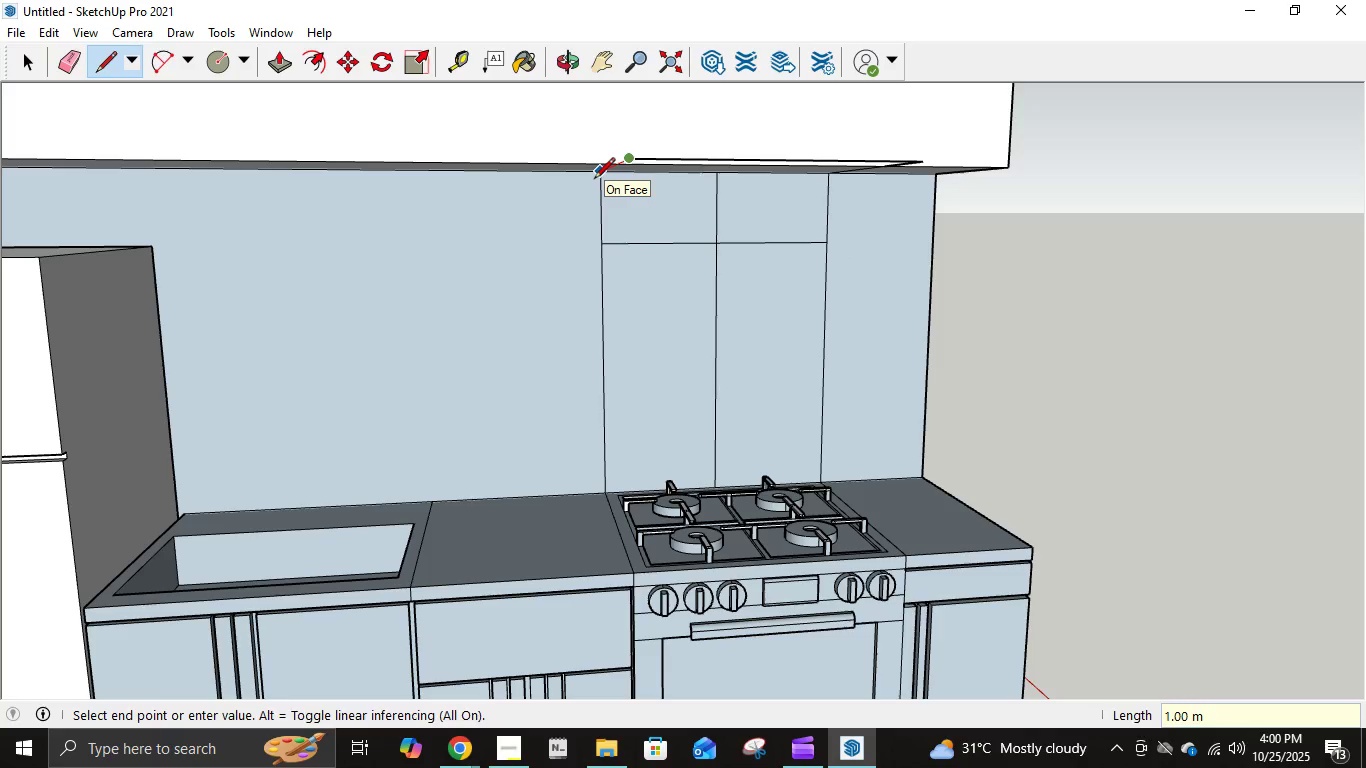 
left_click([594, 180])
 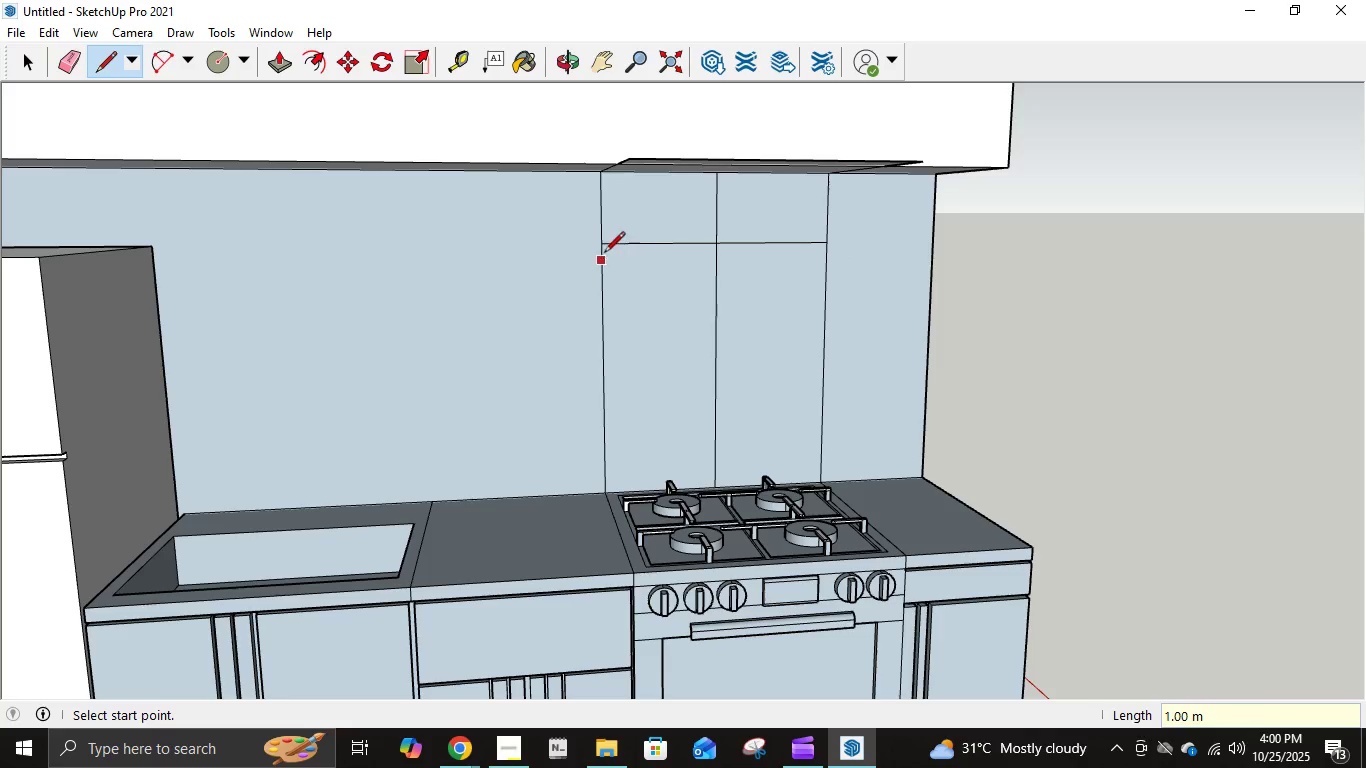 
left_click([604, 244])
 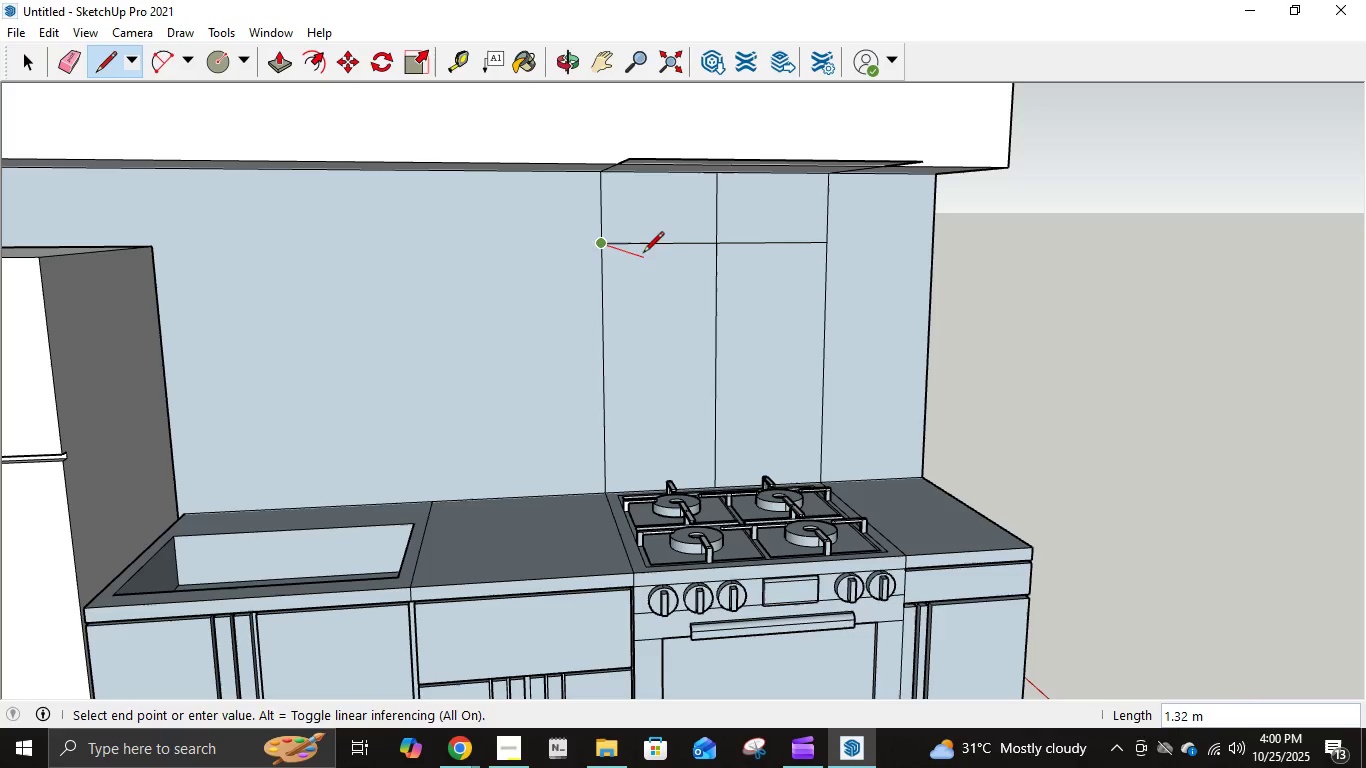 
left_click([637, 253])
 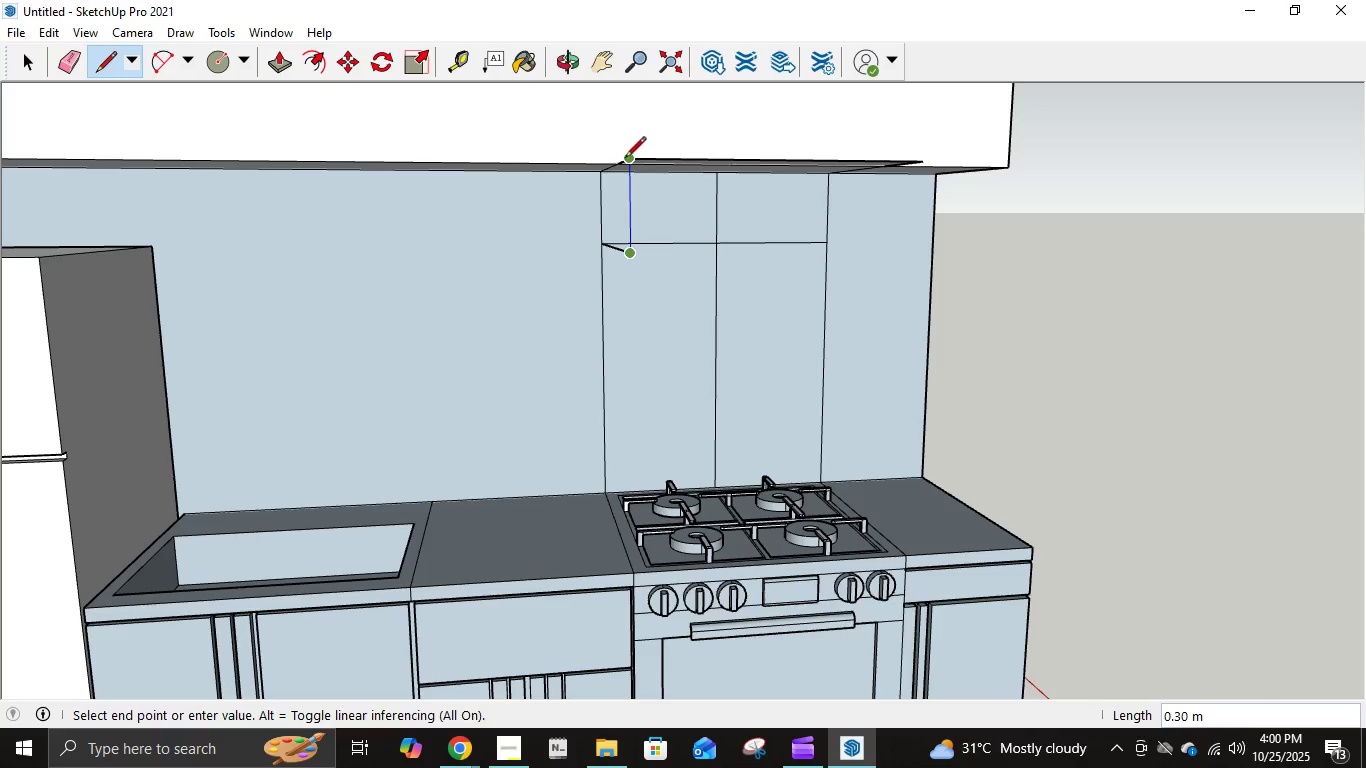 
left_click([626, 160])
 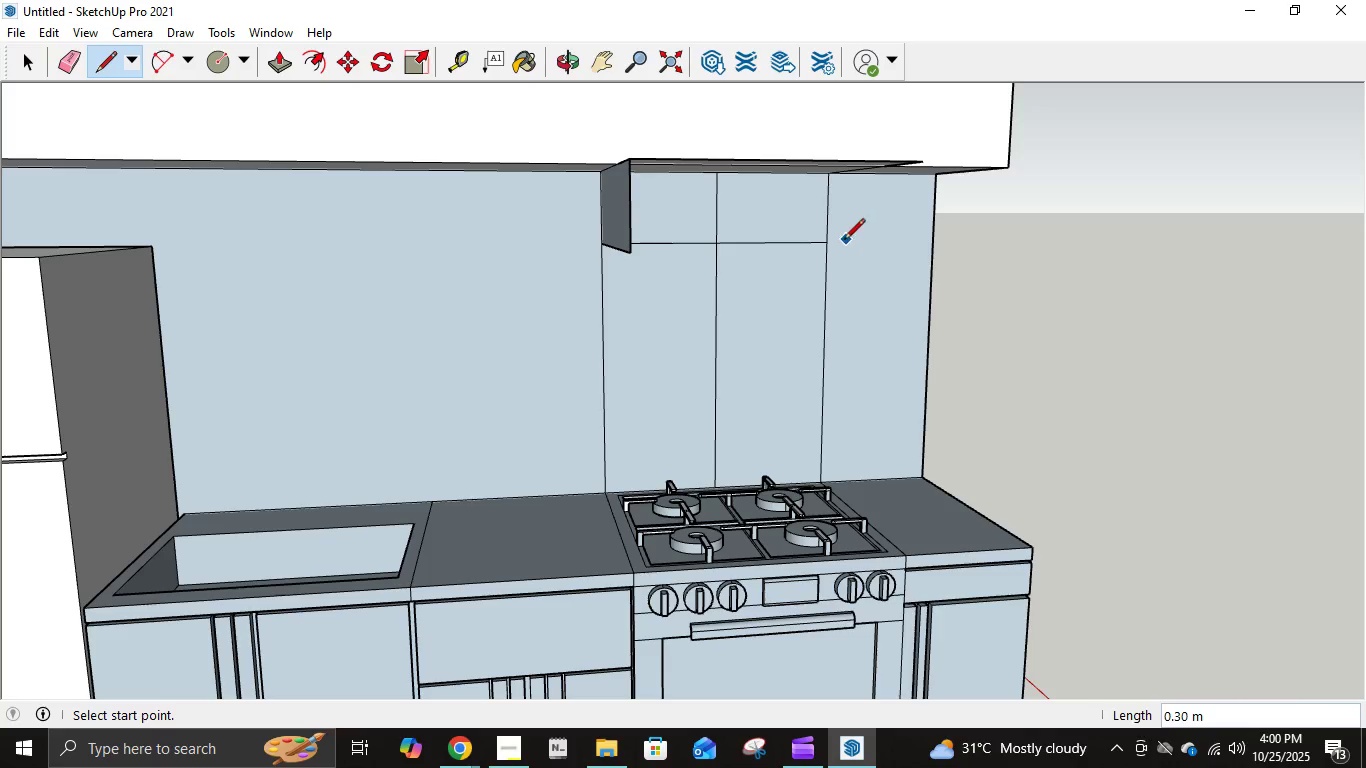 
left_click([827, 247])
 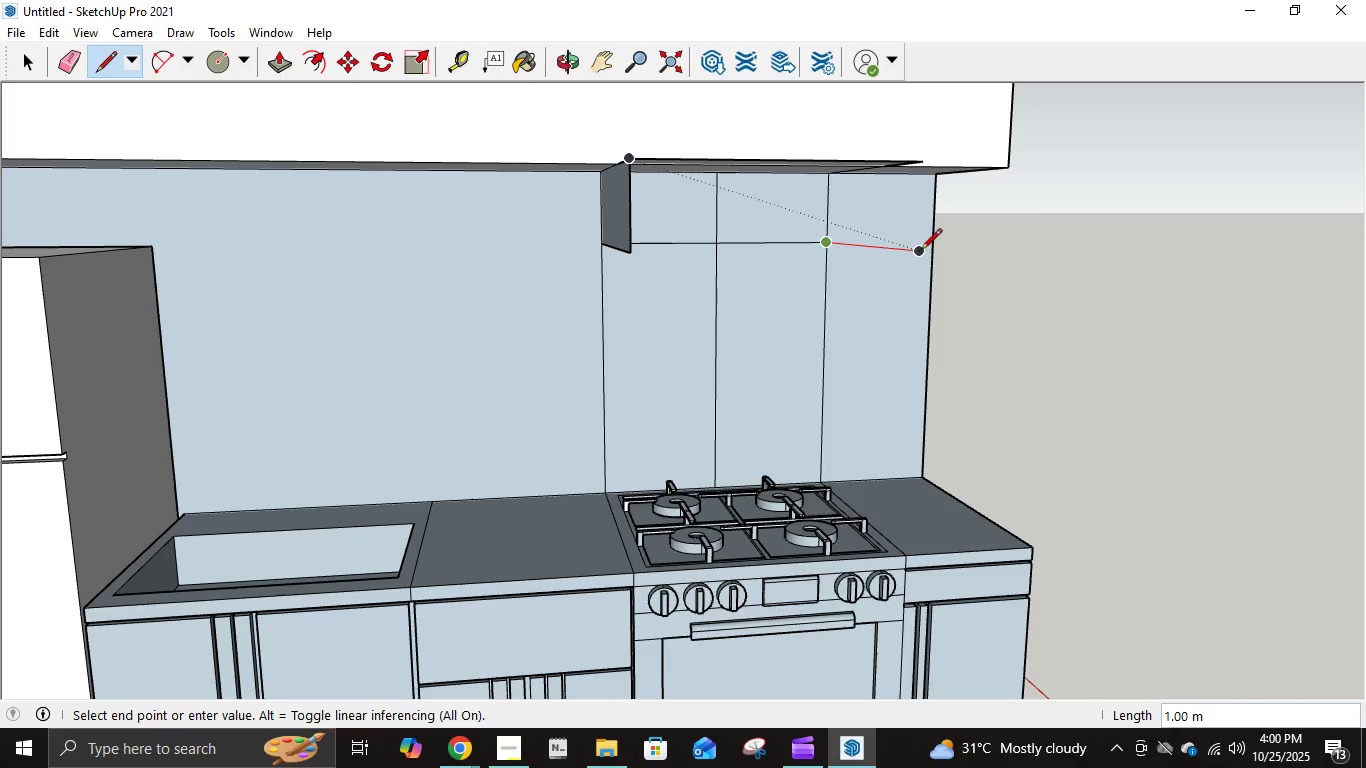 
left_click([921, 251])
 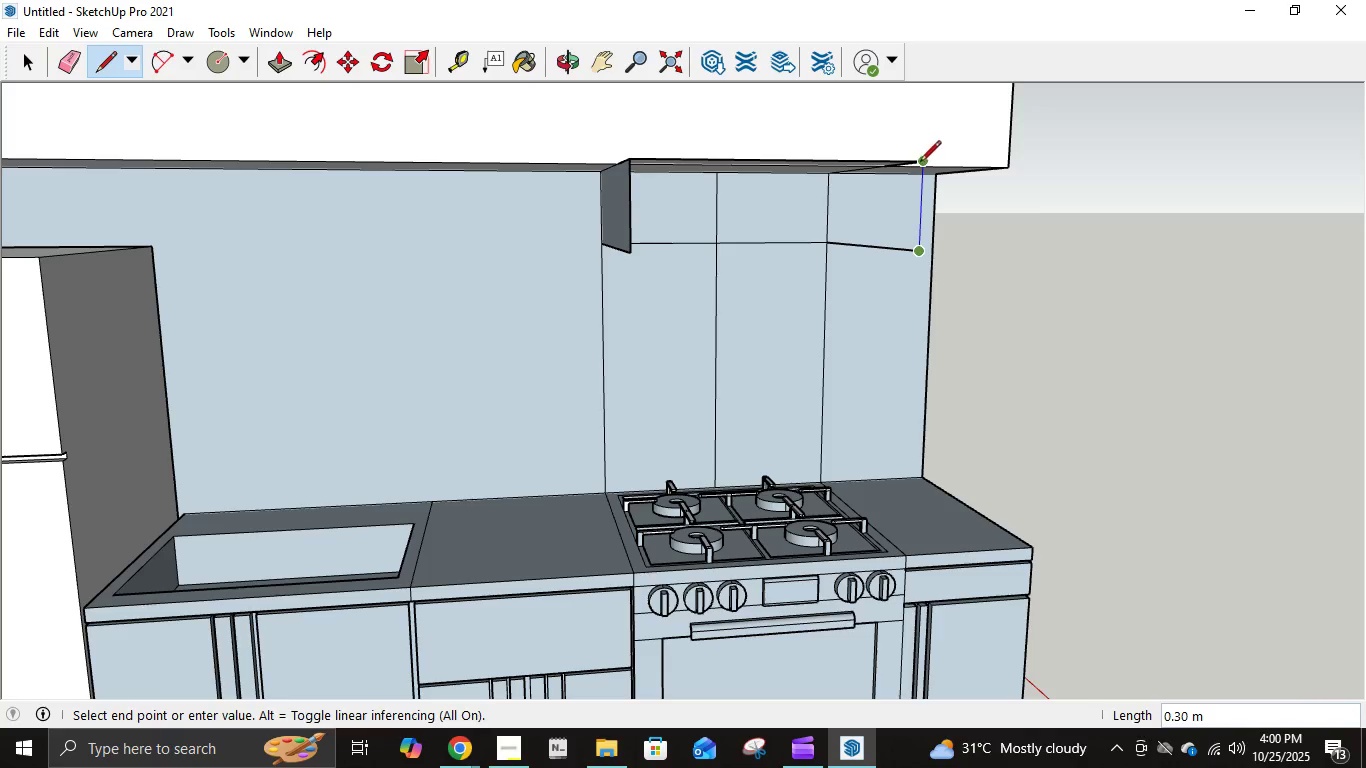 
left_click([920, 163])
 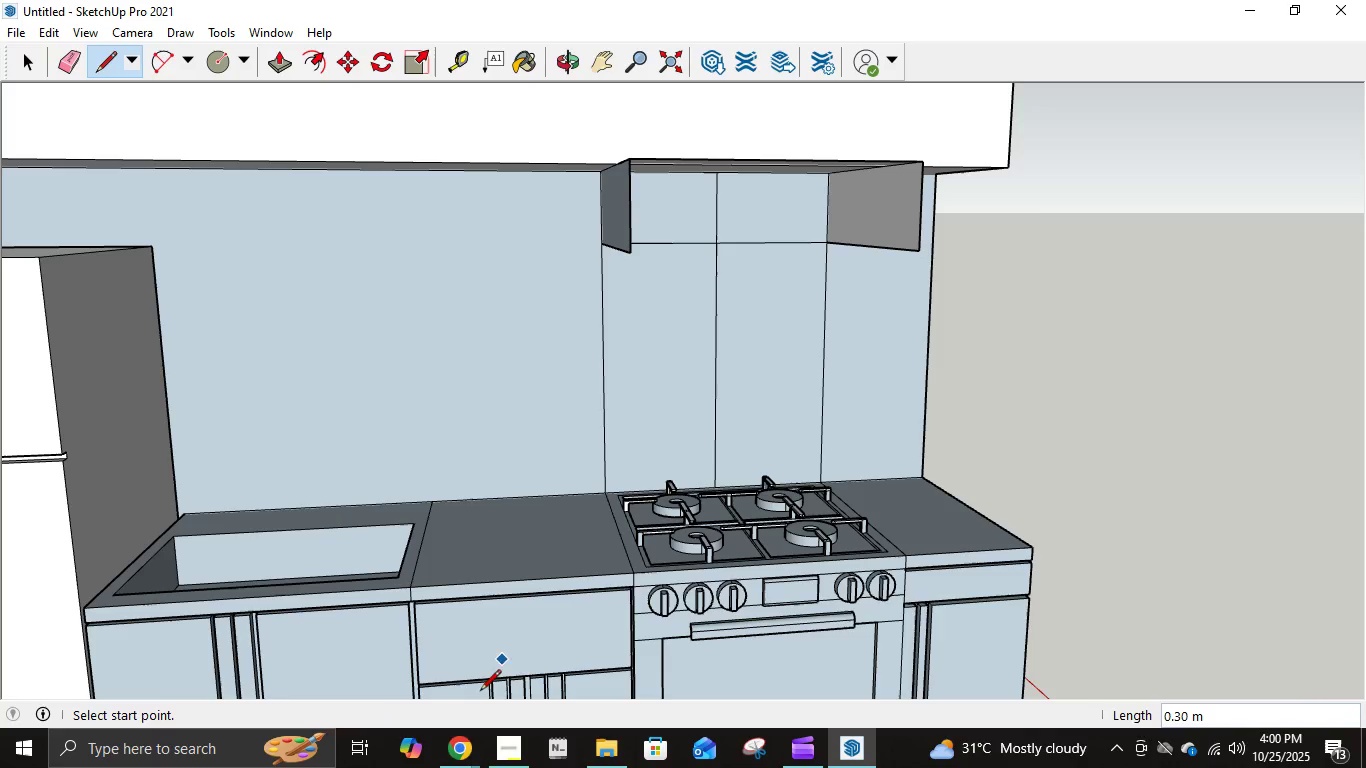 
left_click([451, 760])
 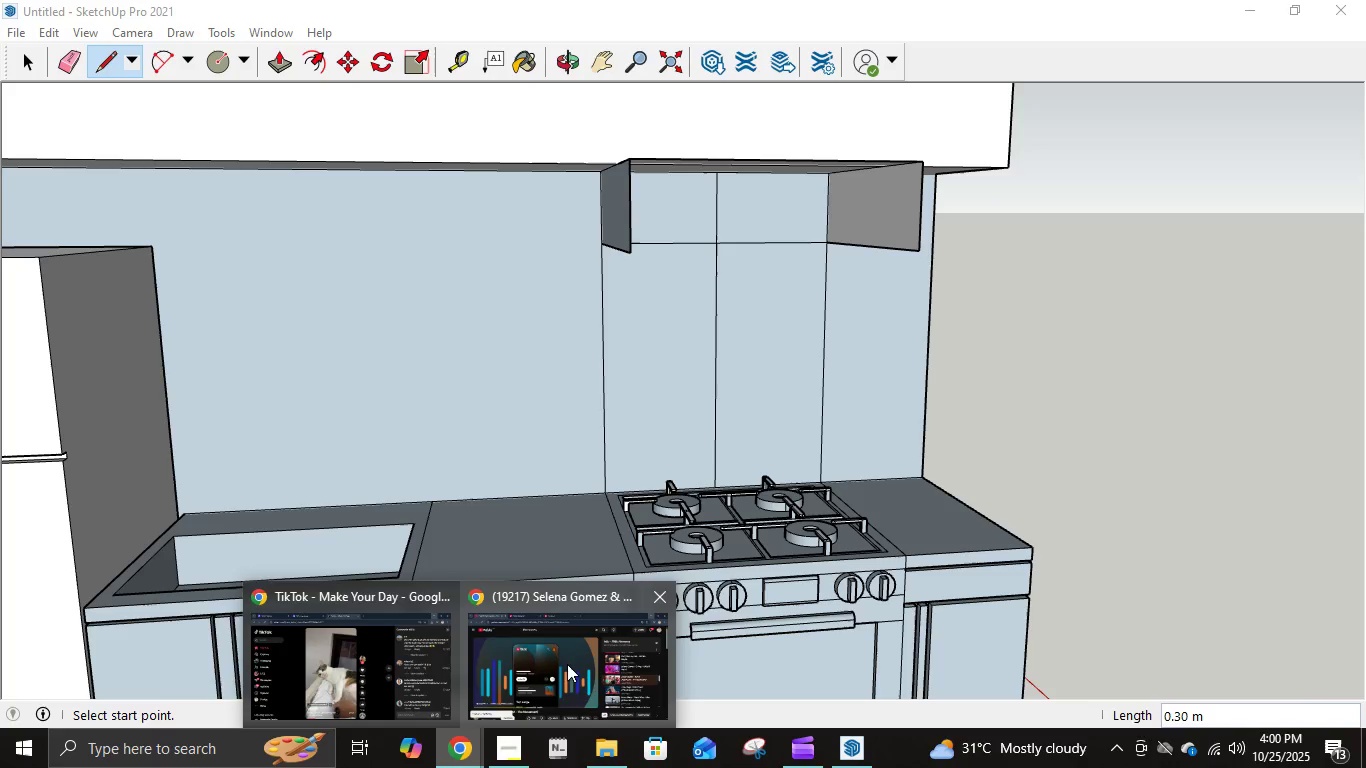 
left_click([569, 662])
 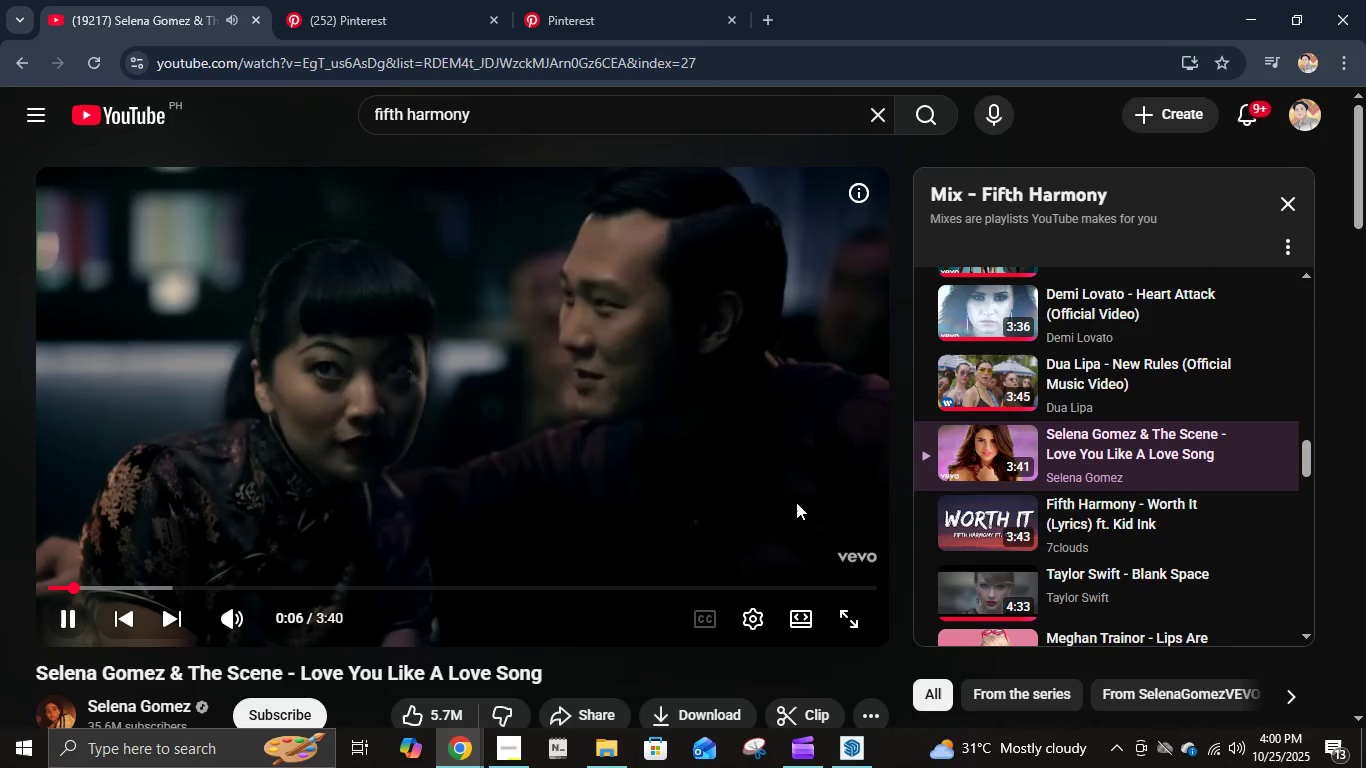 
scroll: coordinate [794, 494], scroll_direction: down, amount: 2.0
 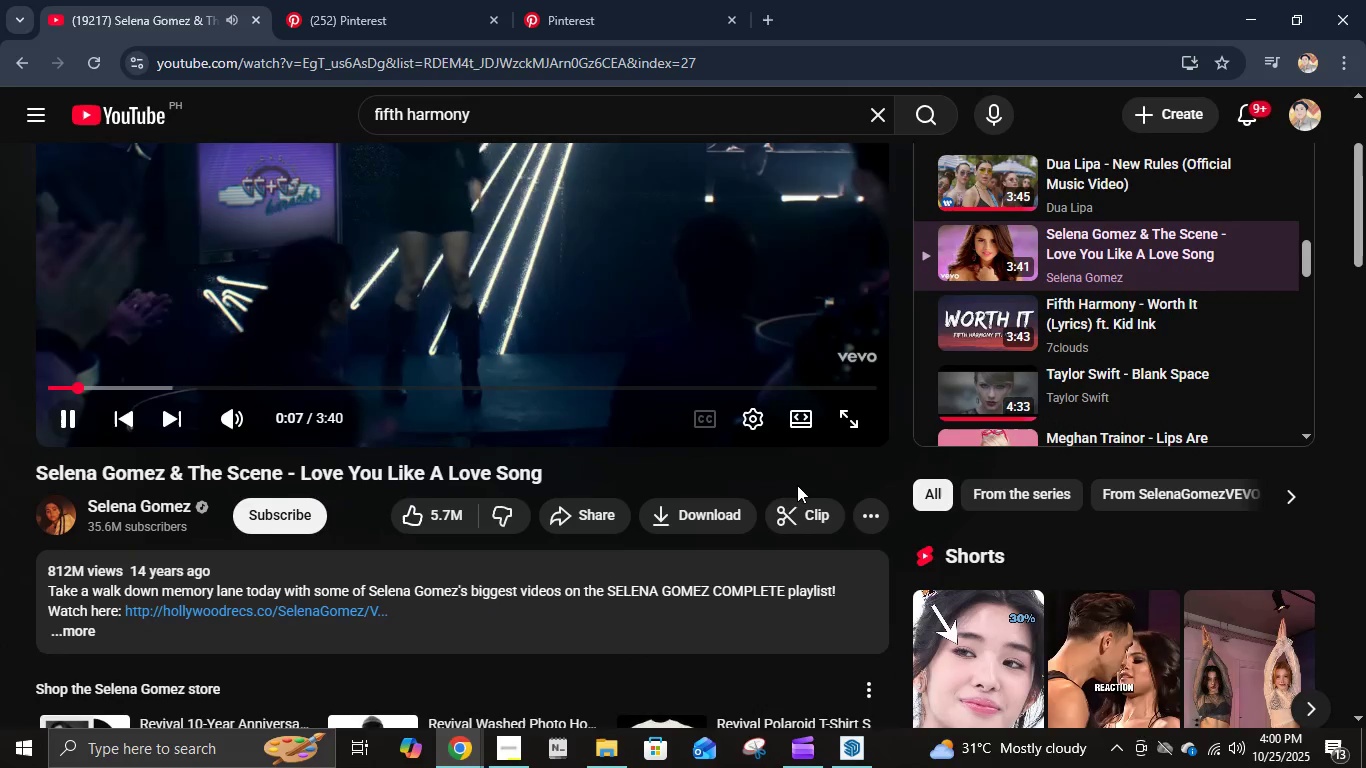 
scroll: coordinate [799, 483], scroll_direction: up, amount: 4.0
 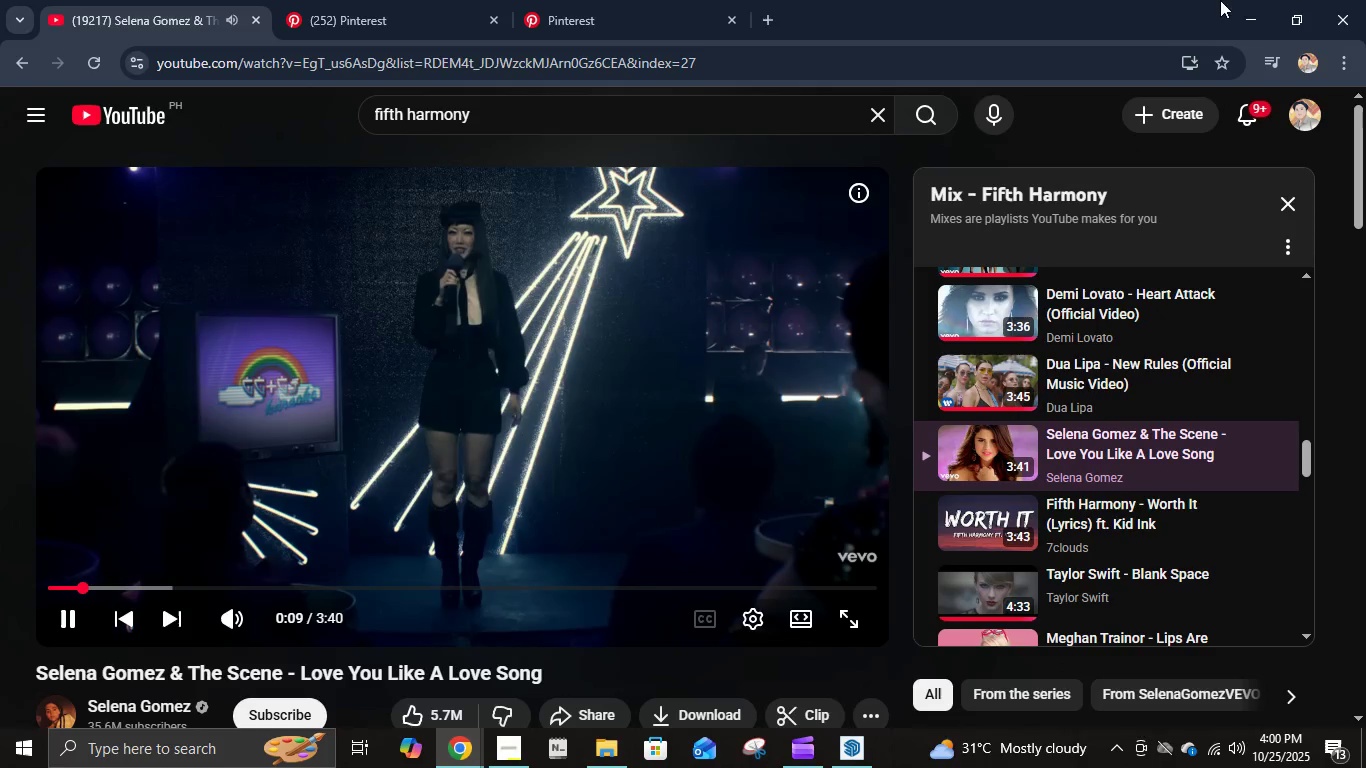 
left_click([1251, 0])
 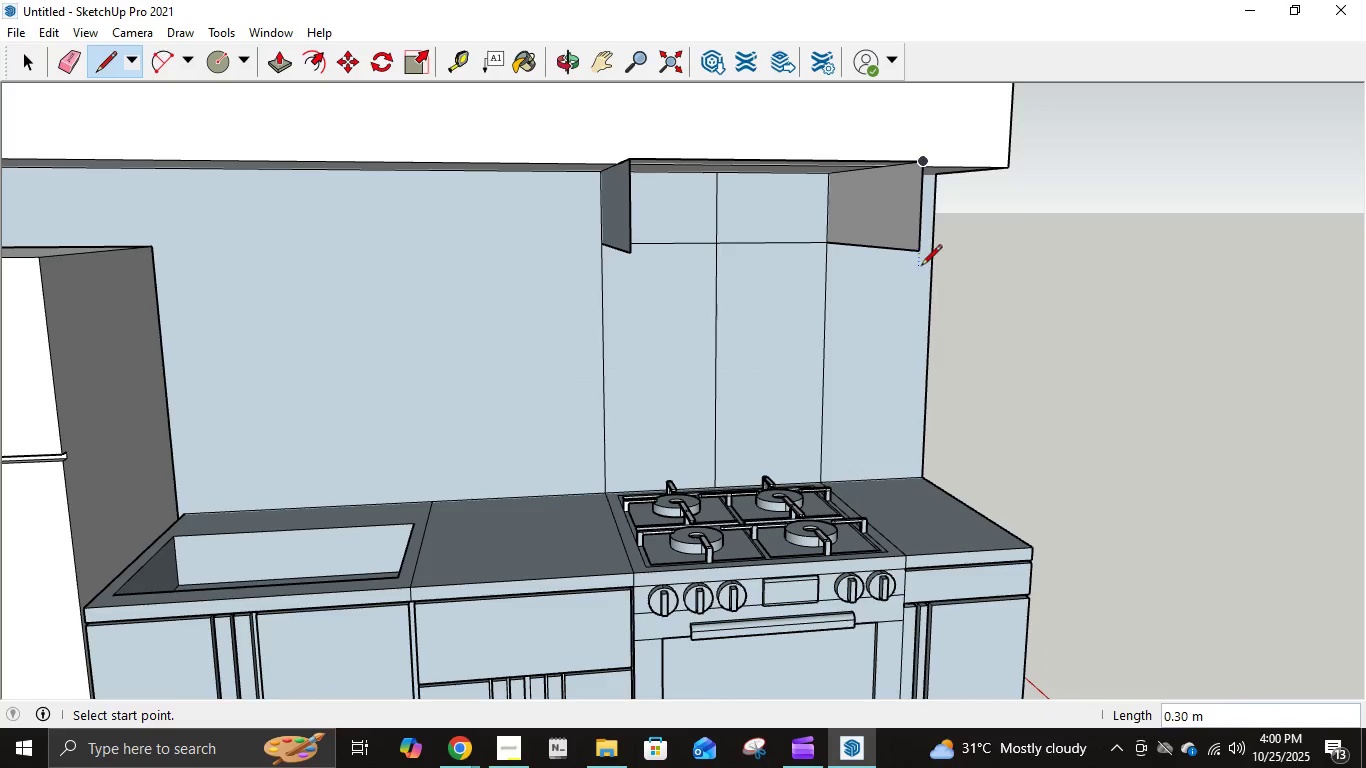 
left_click([915, 254])
 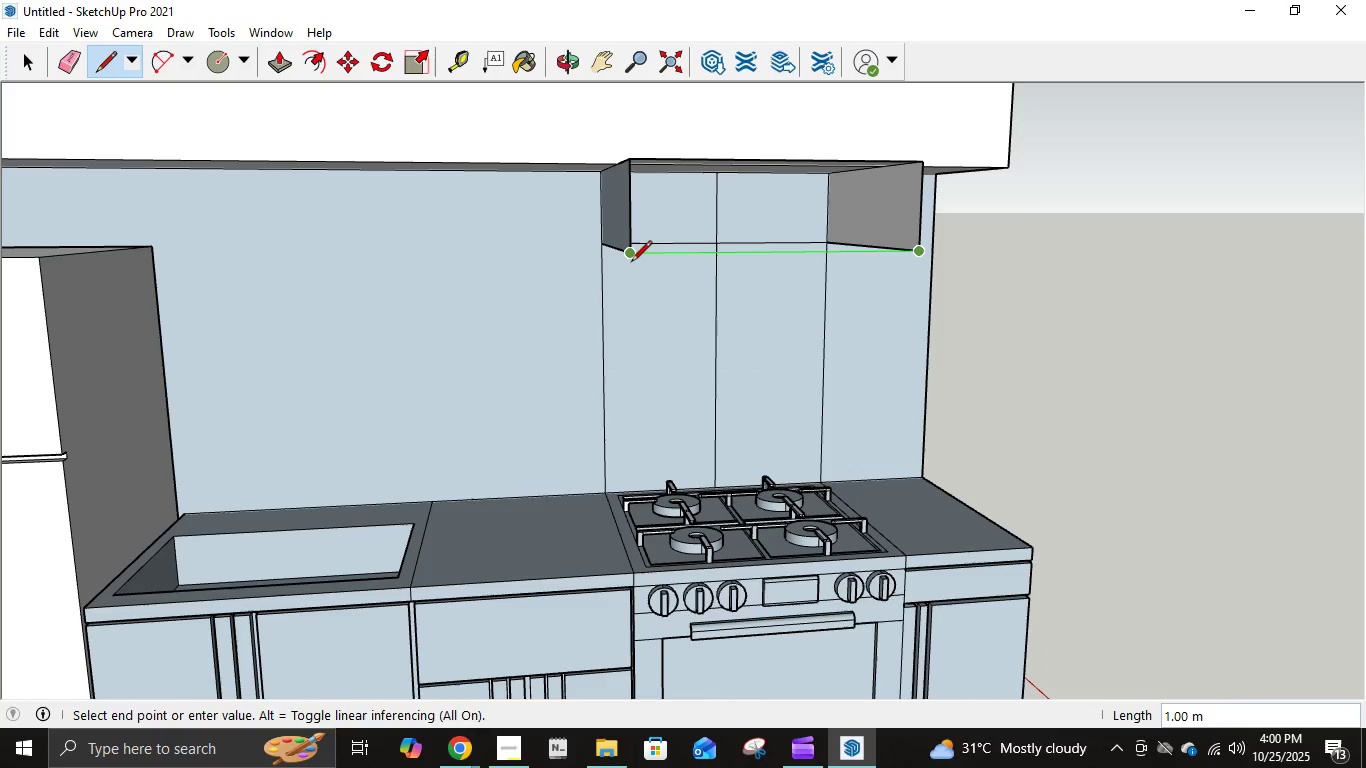 
left_click([631, 260])
 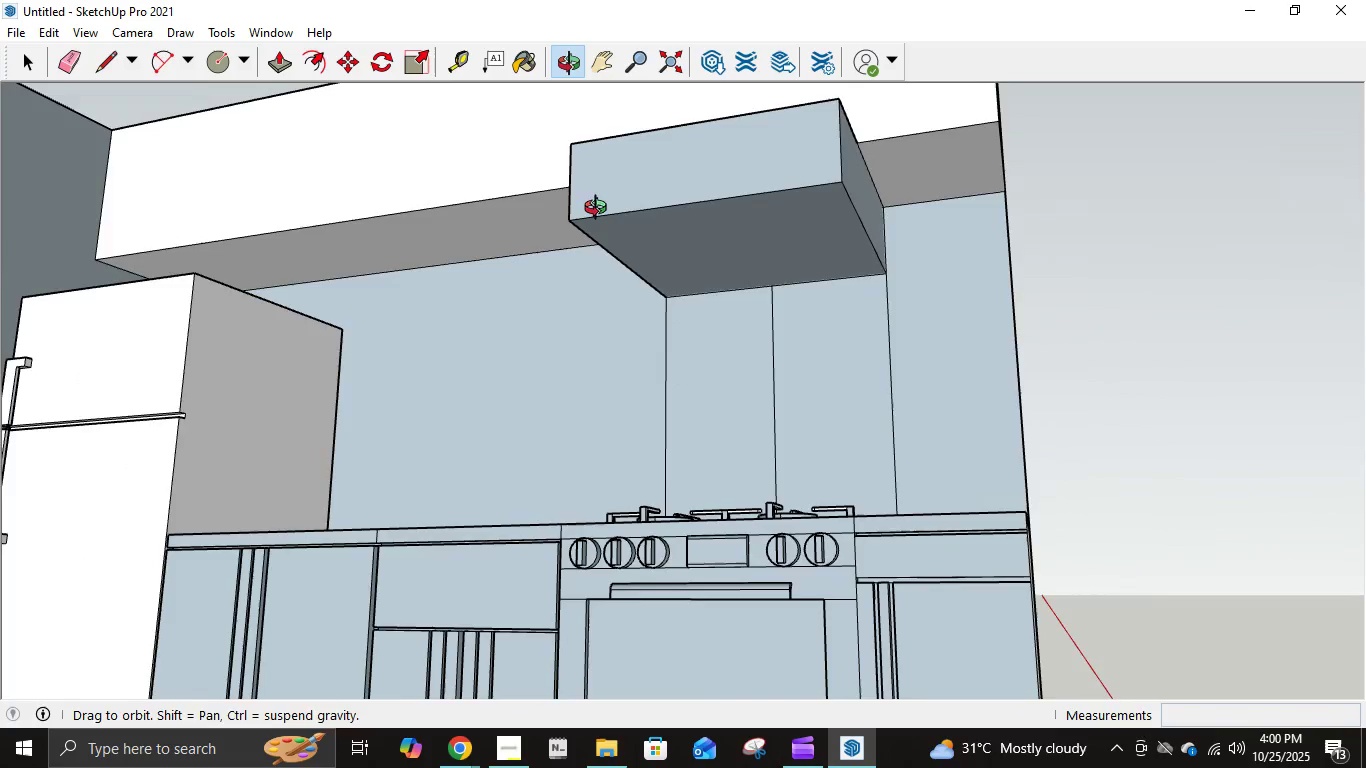 
scroll: coordinate [774, 283], scroll_direction: up, amount: 2.0
 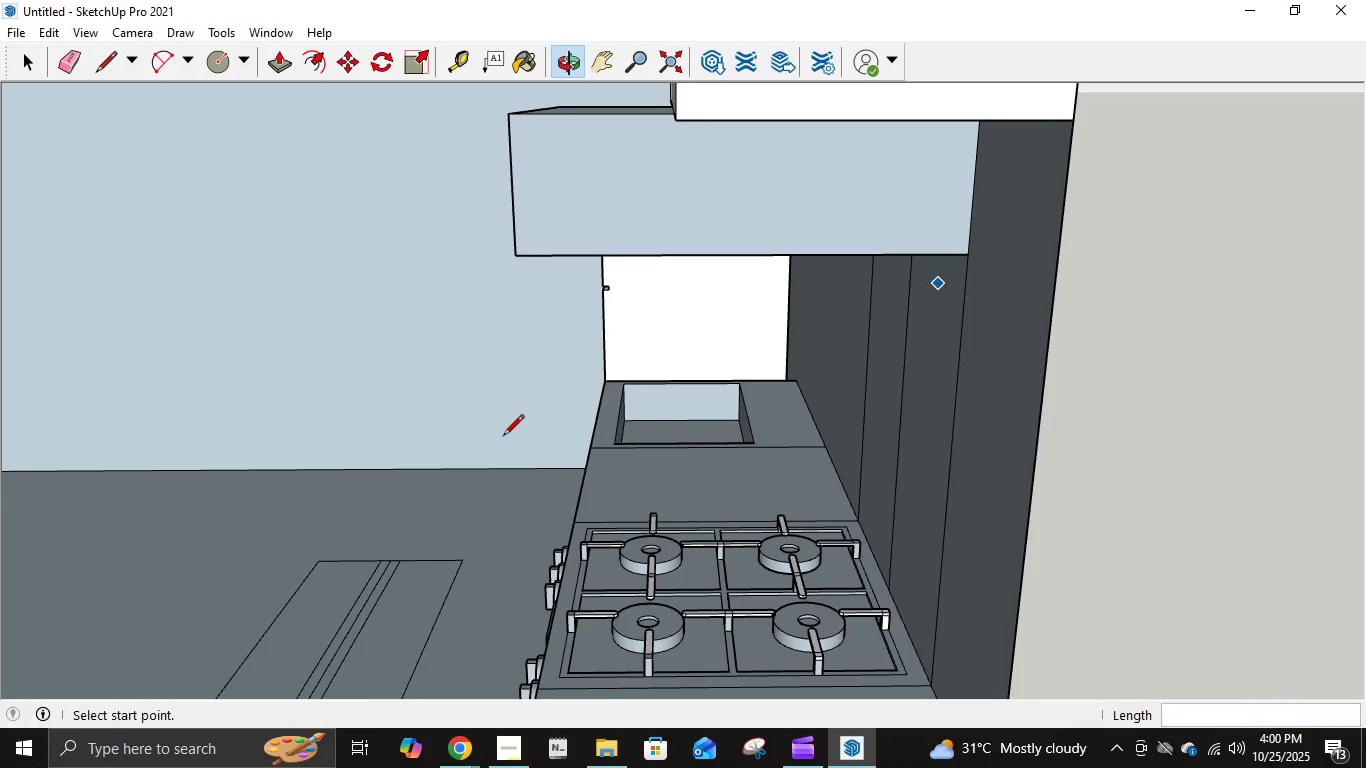 
scroll: coordinate [512, 419], scroll_direction: down, amount: 1.0
 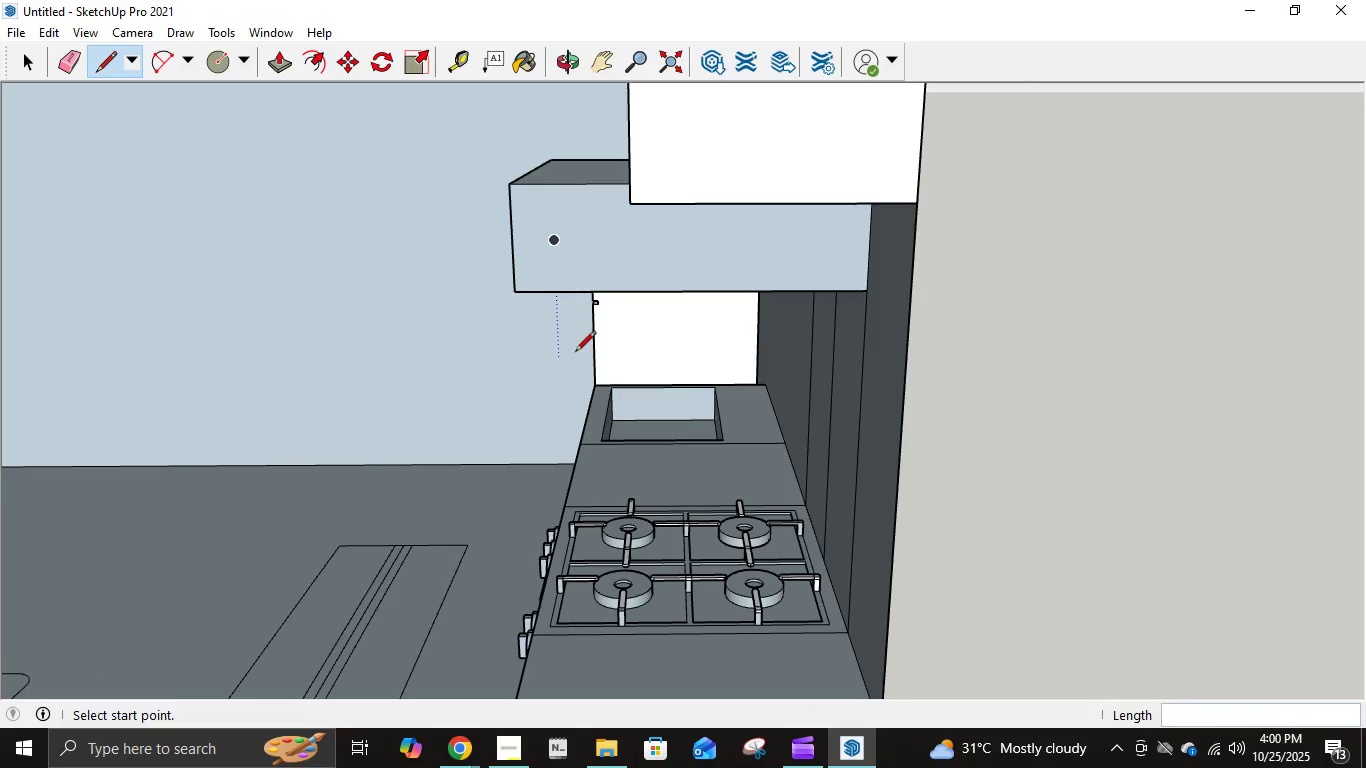 
scroll: coordinate [576, 352], scroll_direction: up, amount: 1.0
 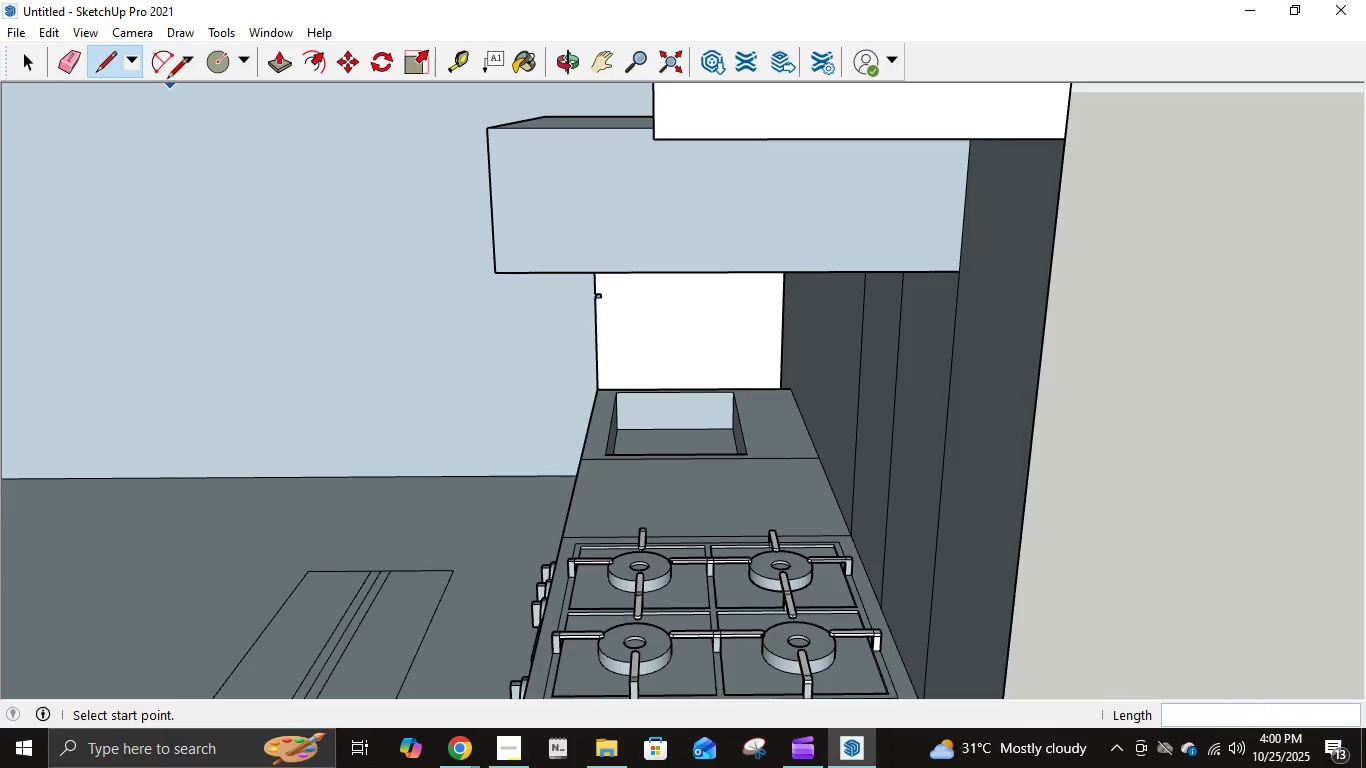 
left_click([163, 69])
 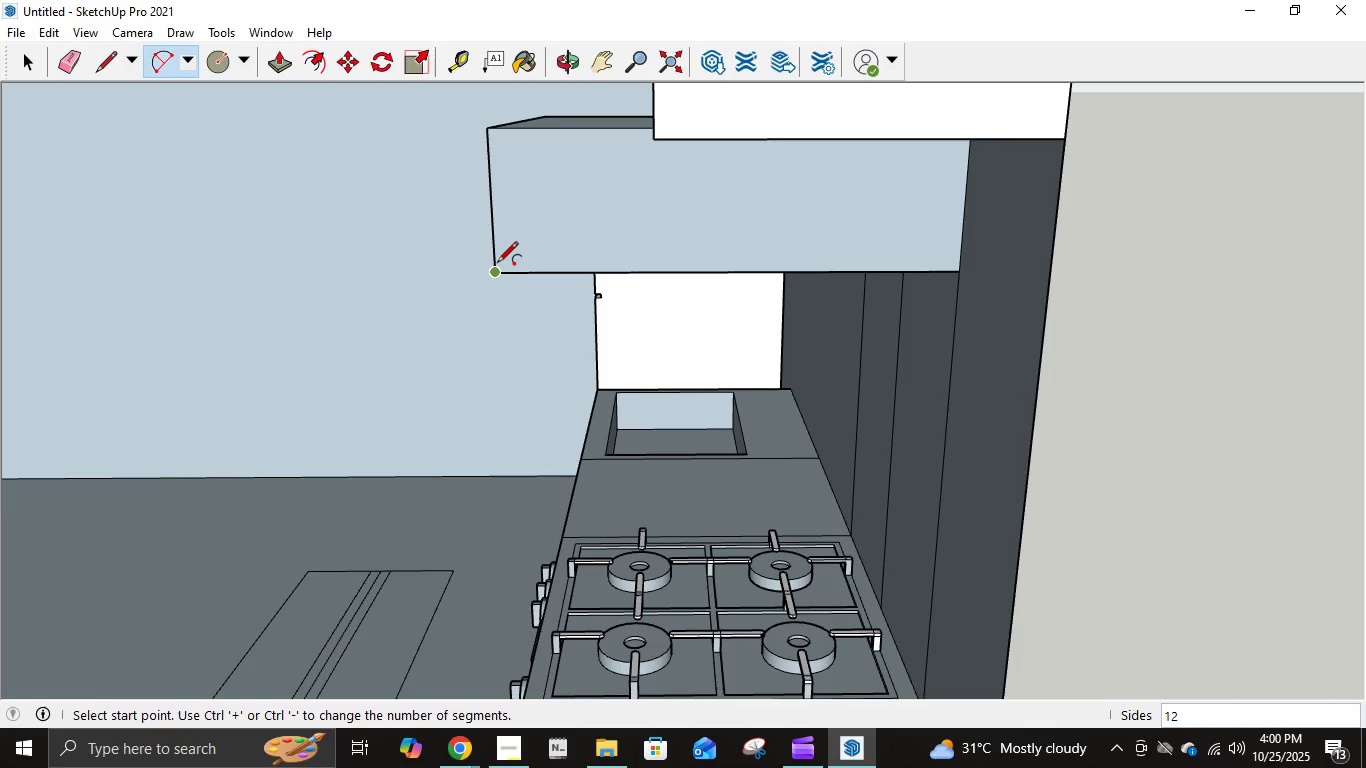 
left_click([497, 266])
 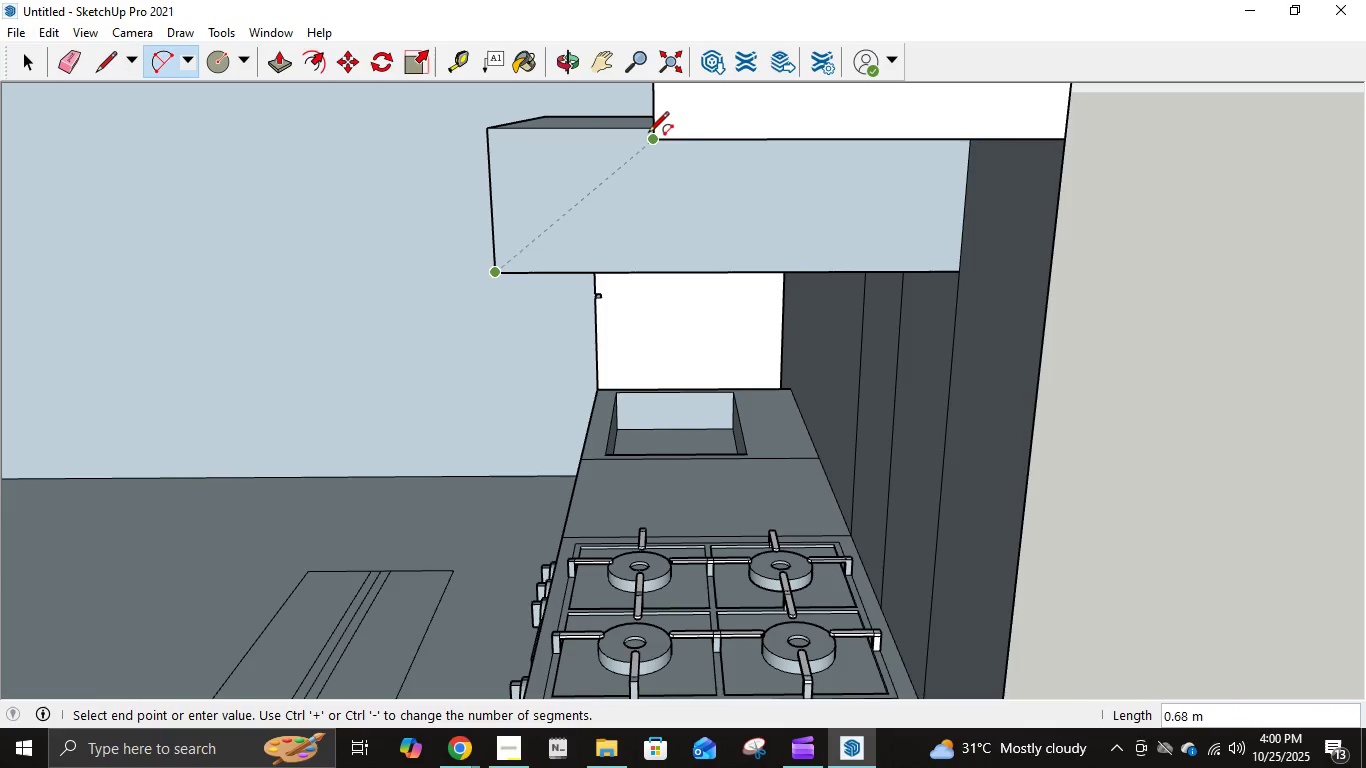 
scroll: coordinate [641, 138], scroll_direction: up, amount: 4.0
 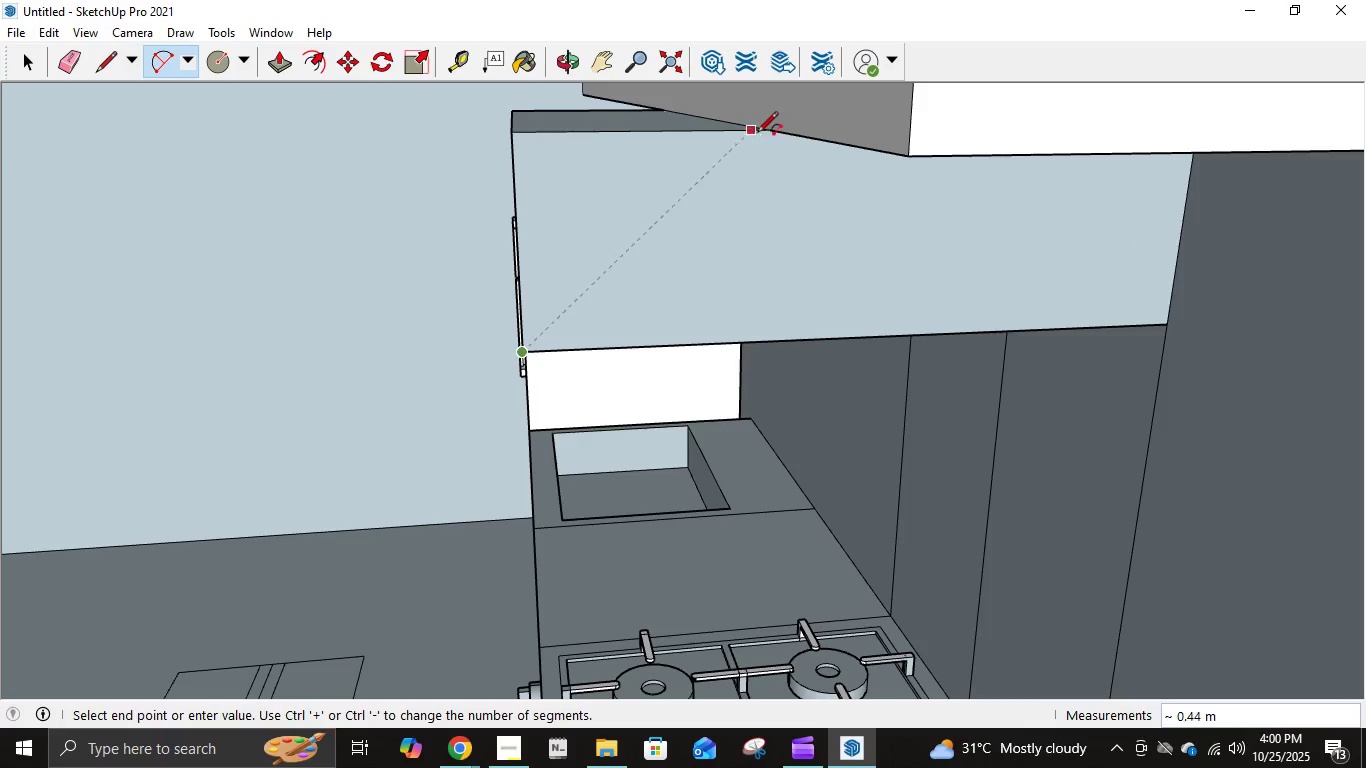 
left_click([761, 134])
 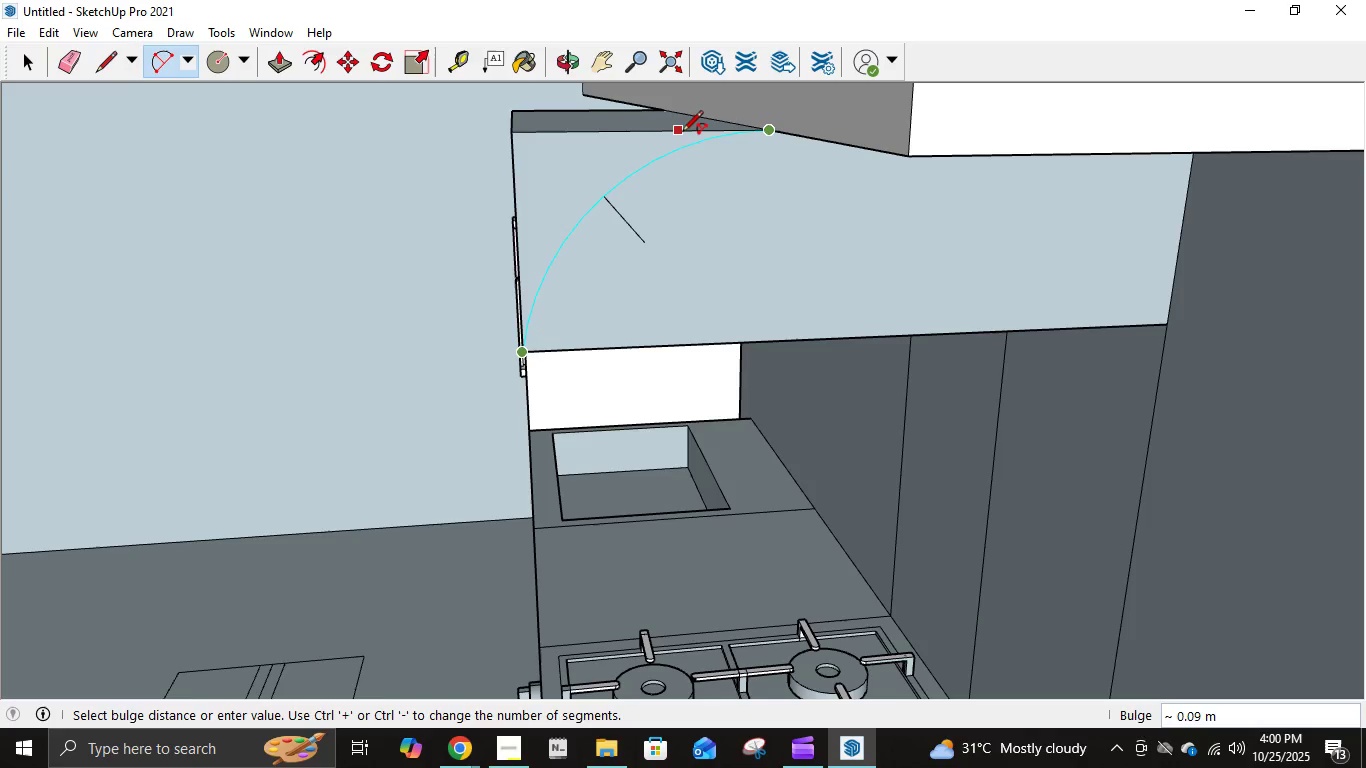 
left_click([682, 133])
 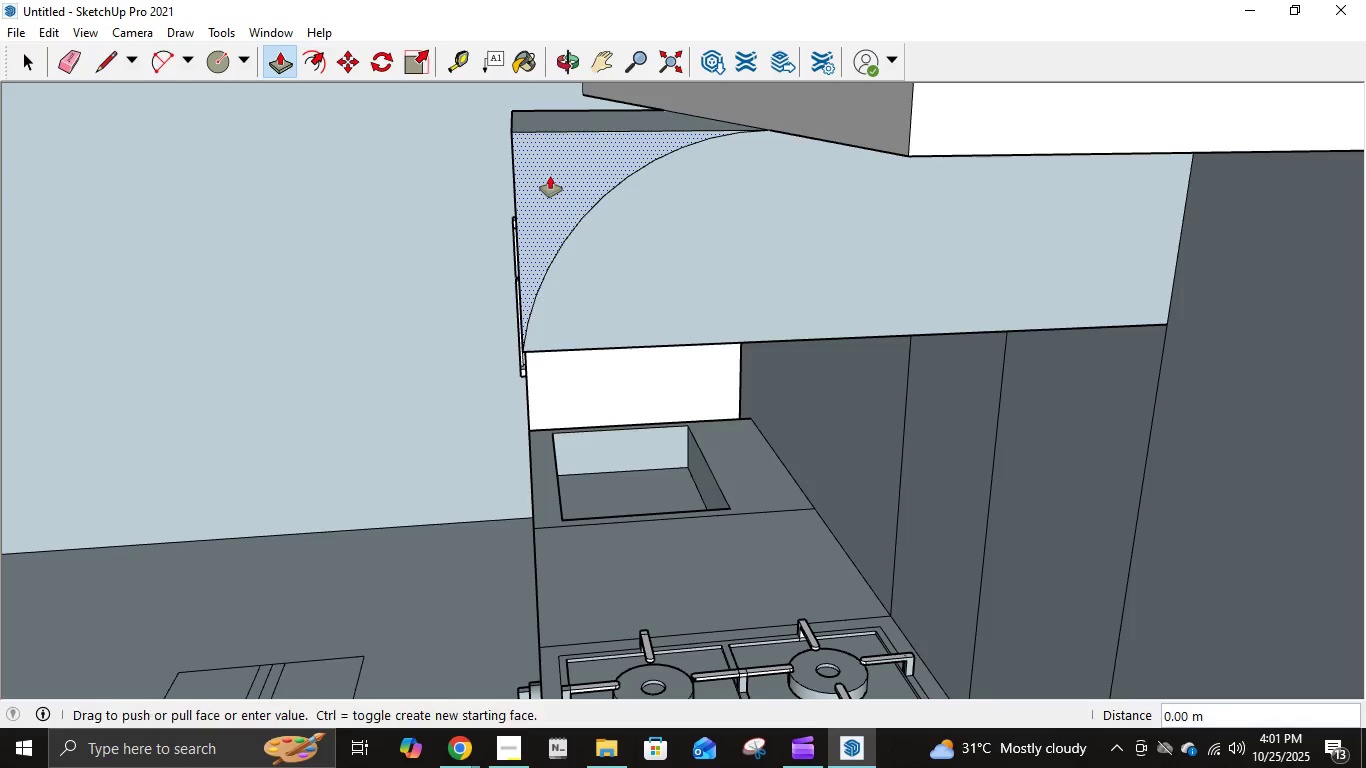 
key(Numpad1)
 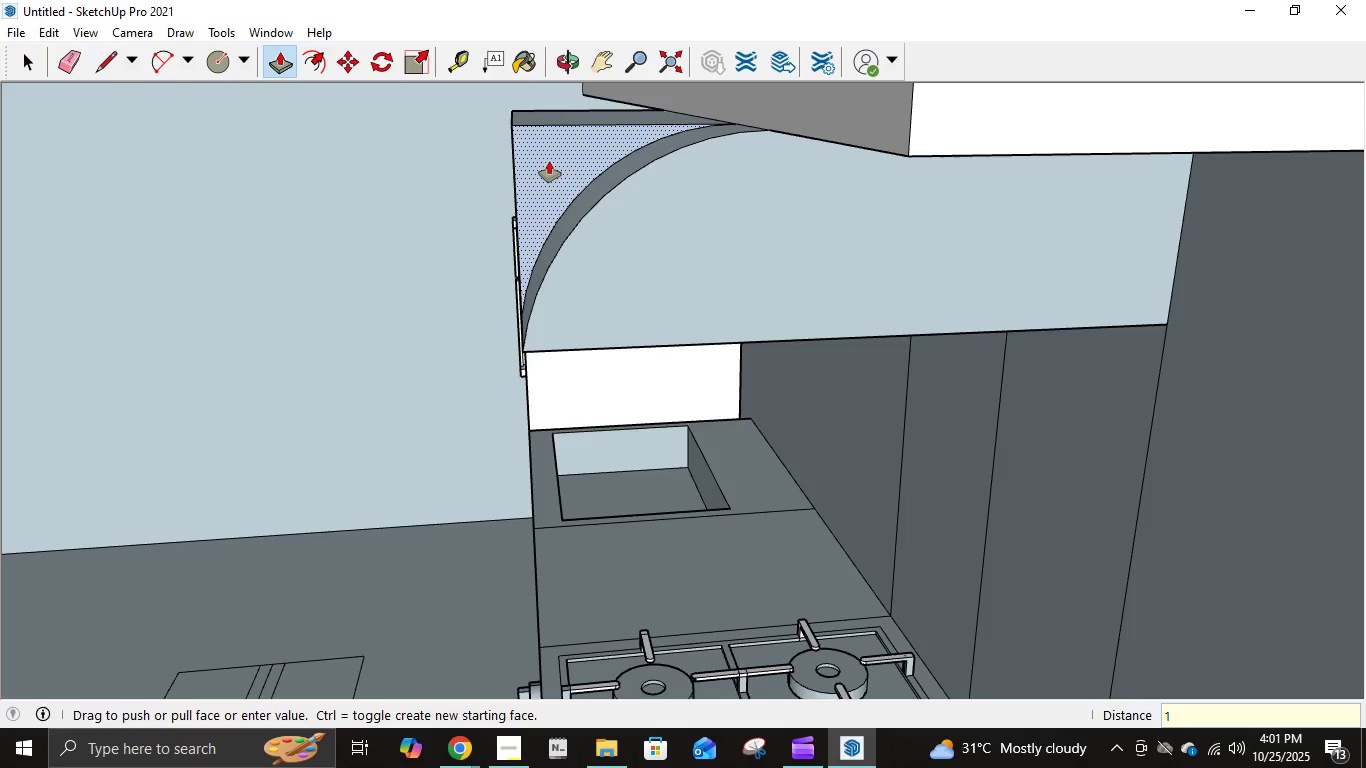 
key(NumpadEnter)
 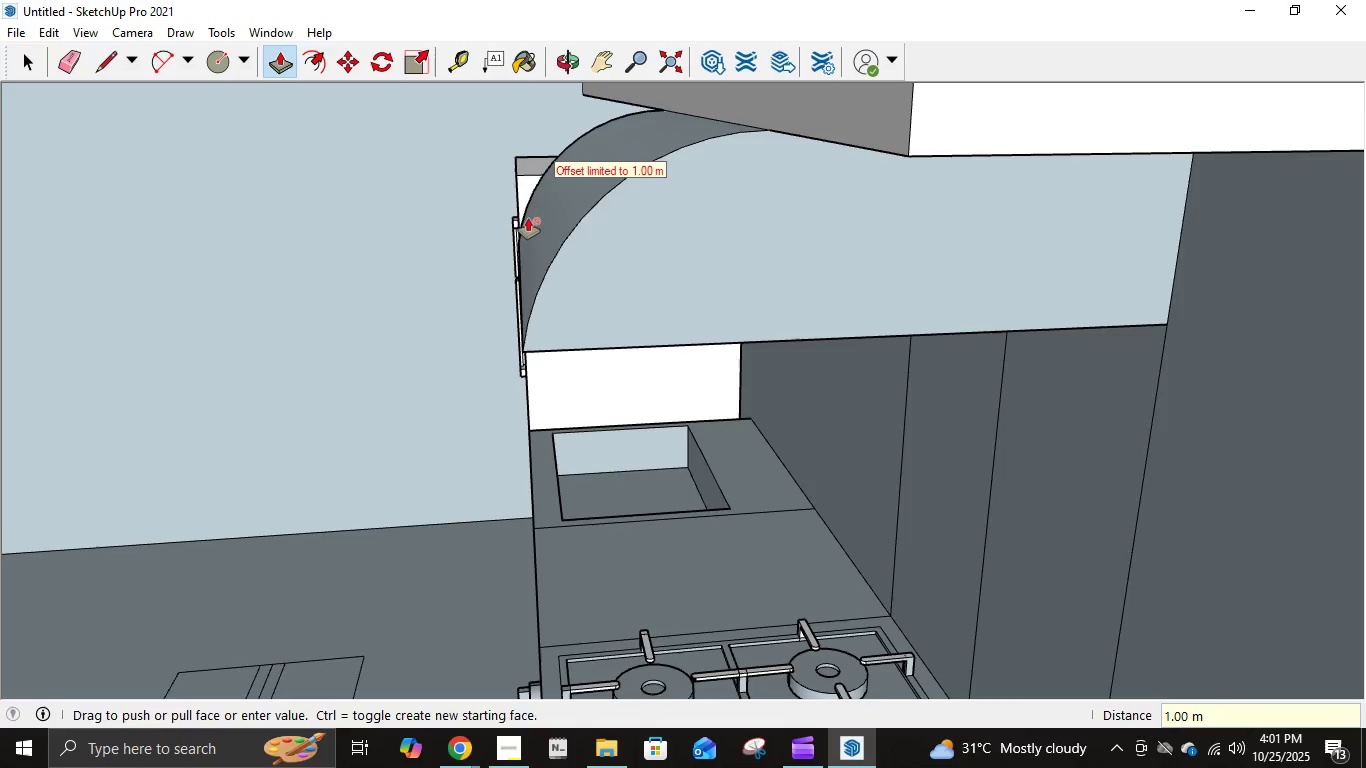 
scroll: coordinate [527, 222], scroll_direction: down, amount: 2.0
 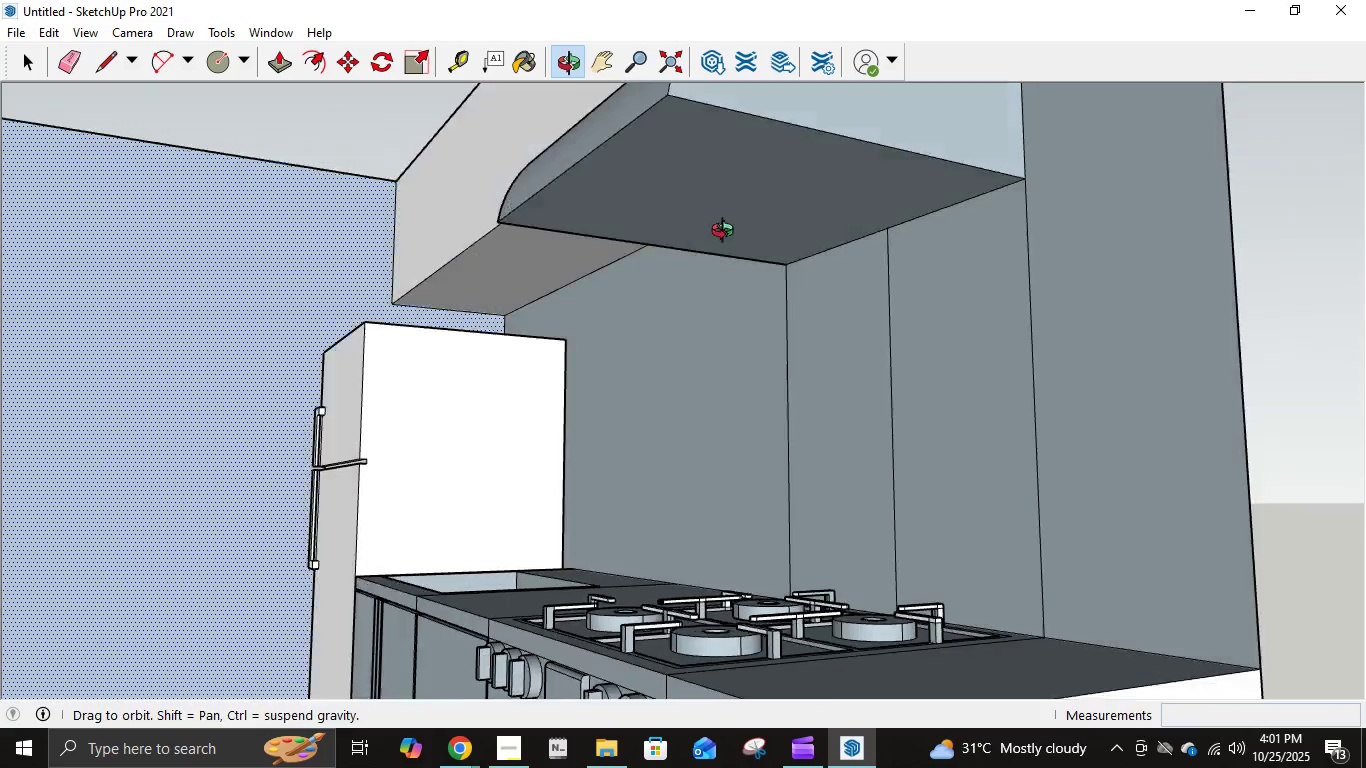 
scroll: coordinate [796, 287], scroll_direction: up, amount: 1.0
 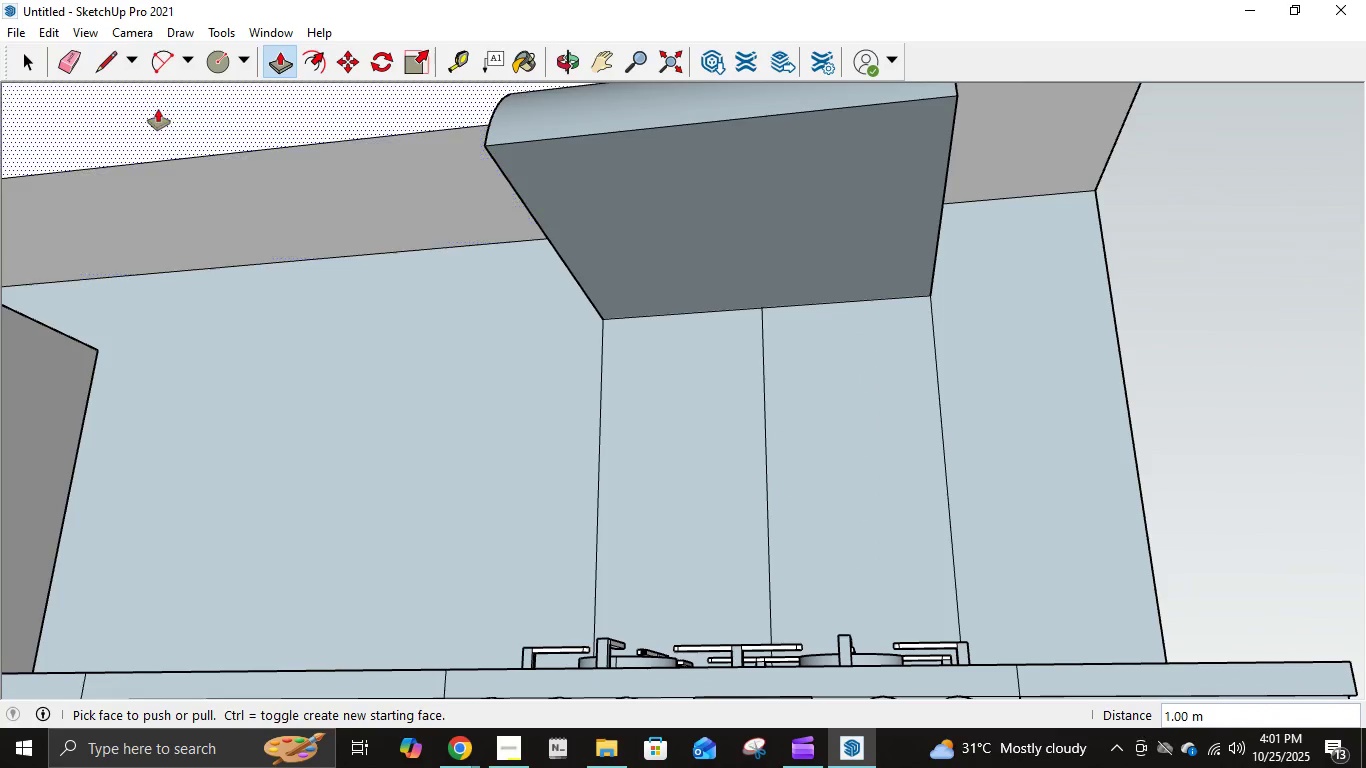 
left_click([110, 68])
 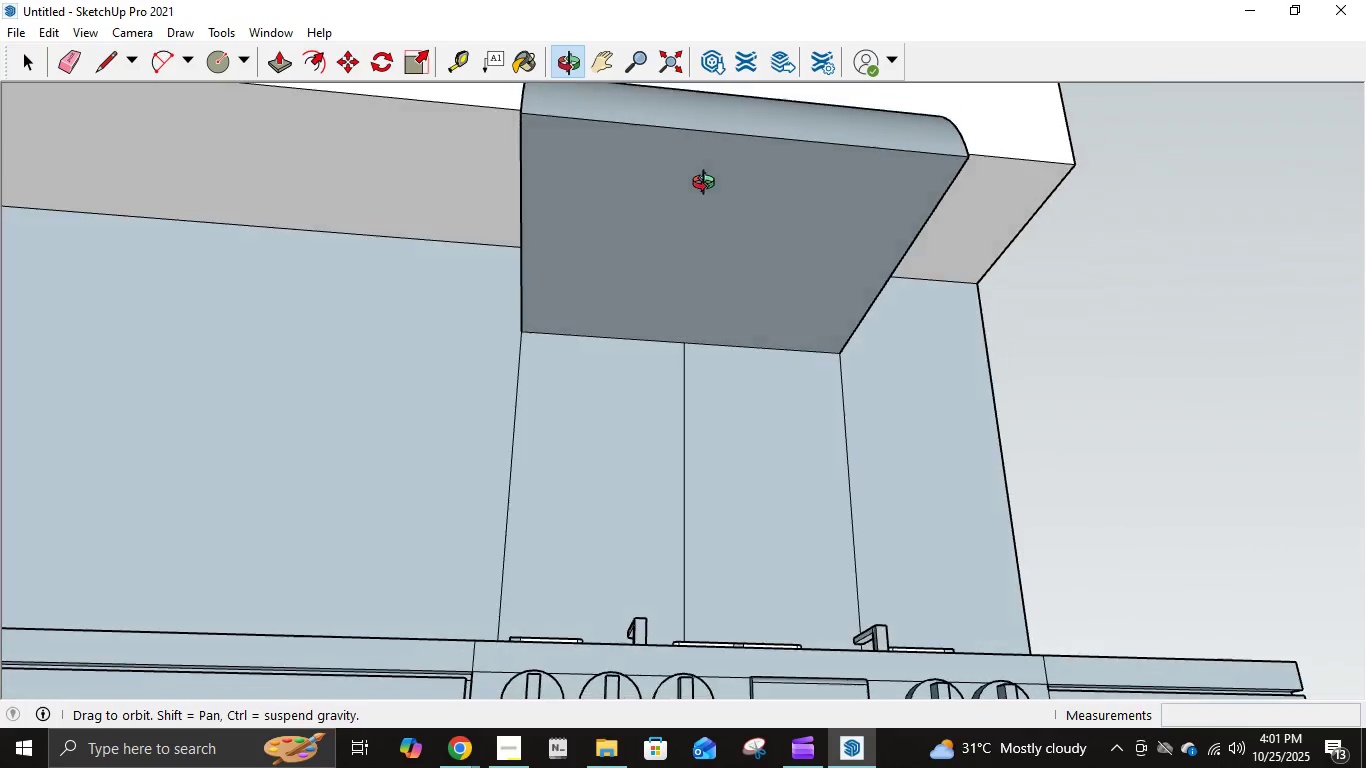 
scroll: coordinate [711, 180], scroll_direction: up, amount: 1.0
 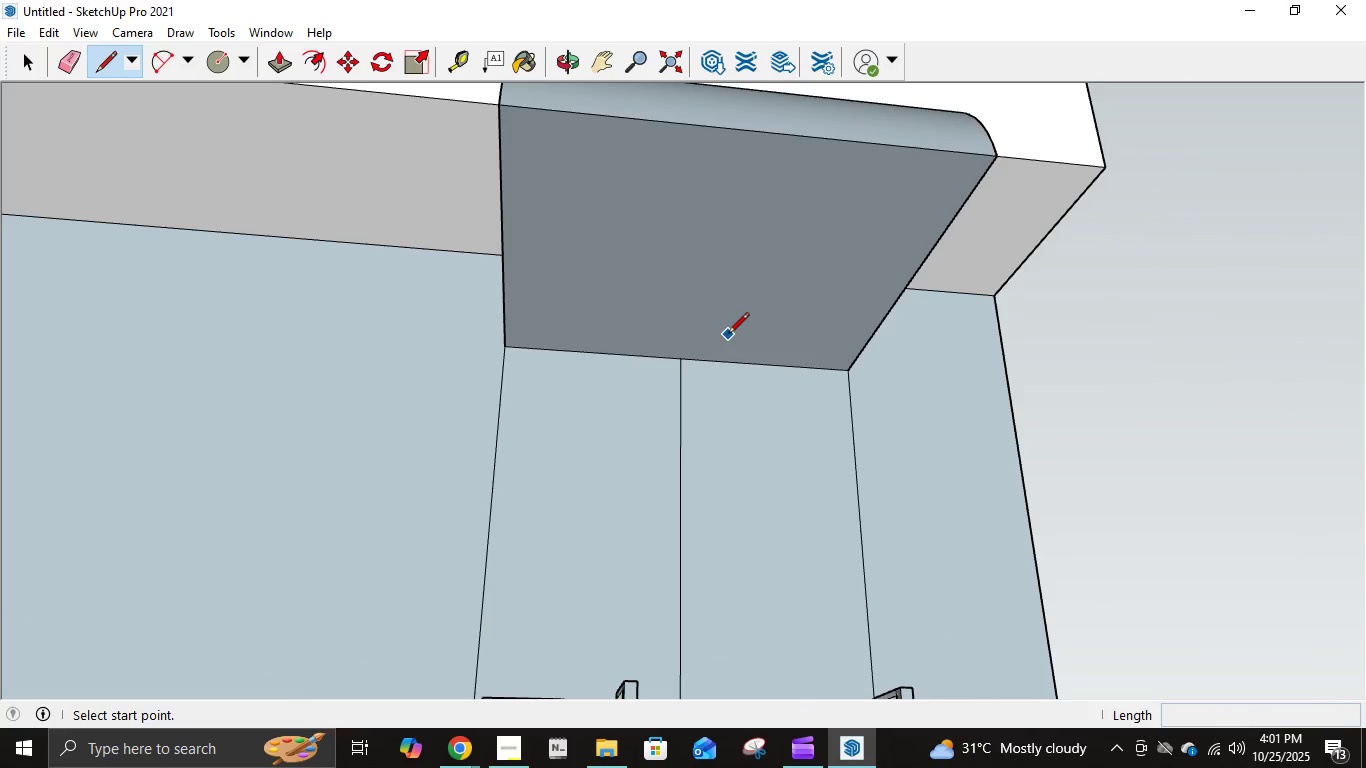 
key(E)
 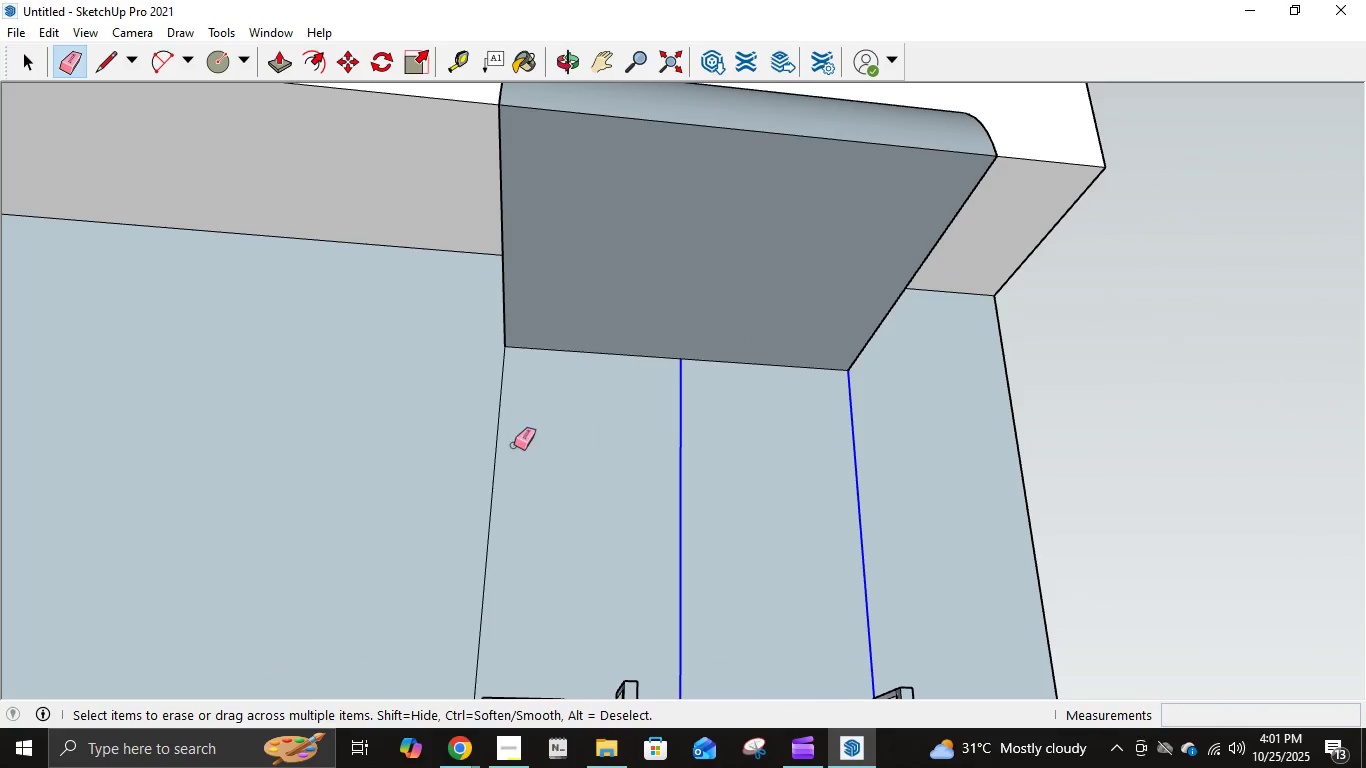 
left_click([510, 445])
 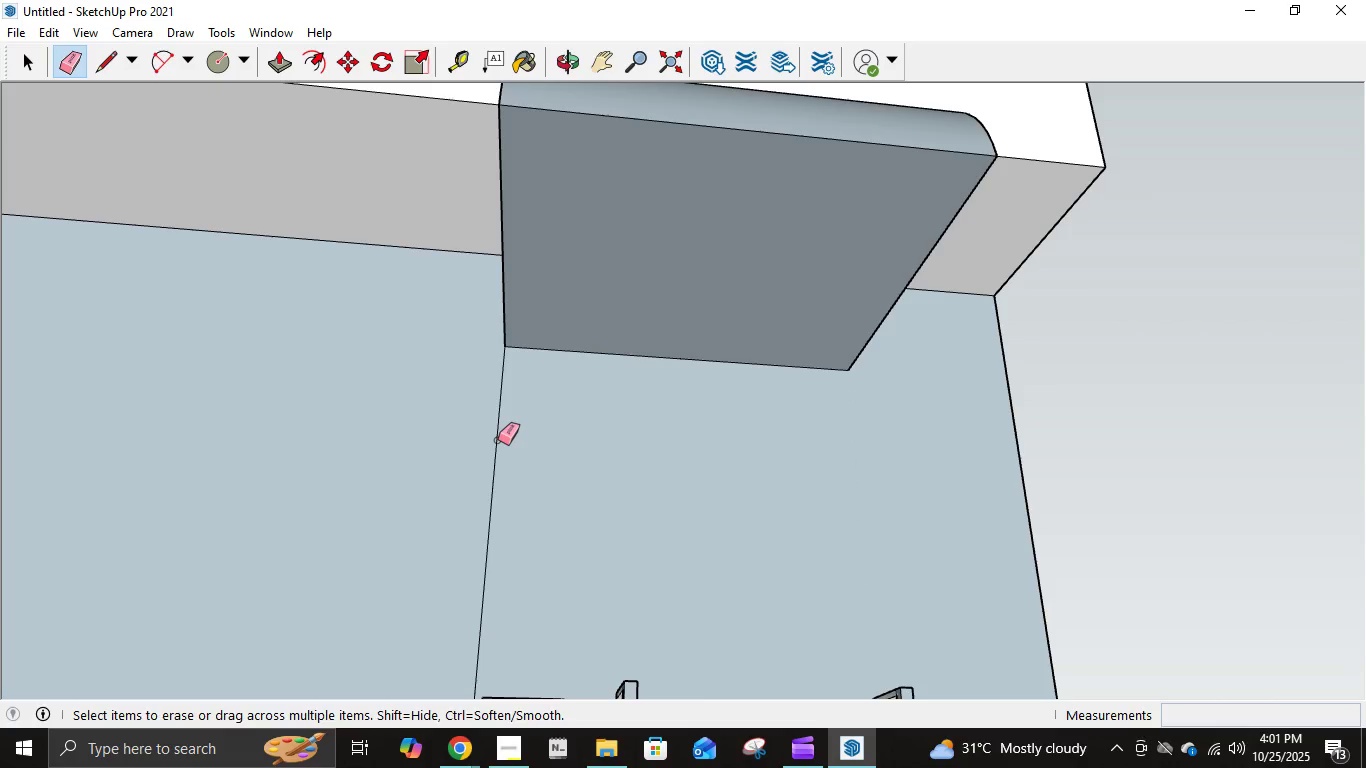 
left_click([498, 440])
 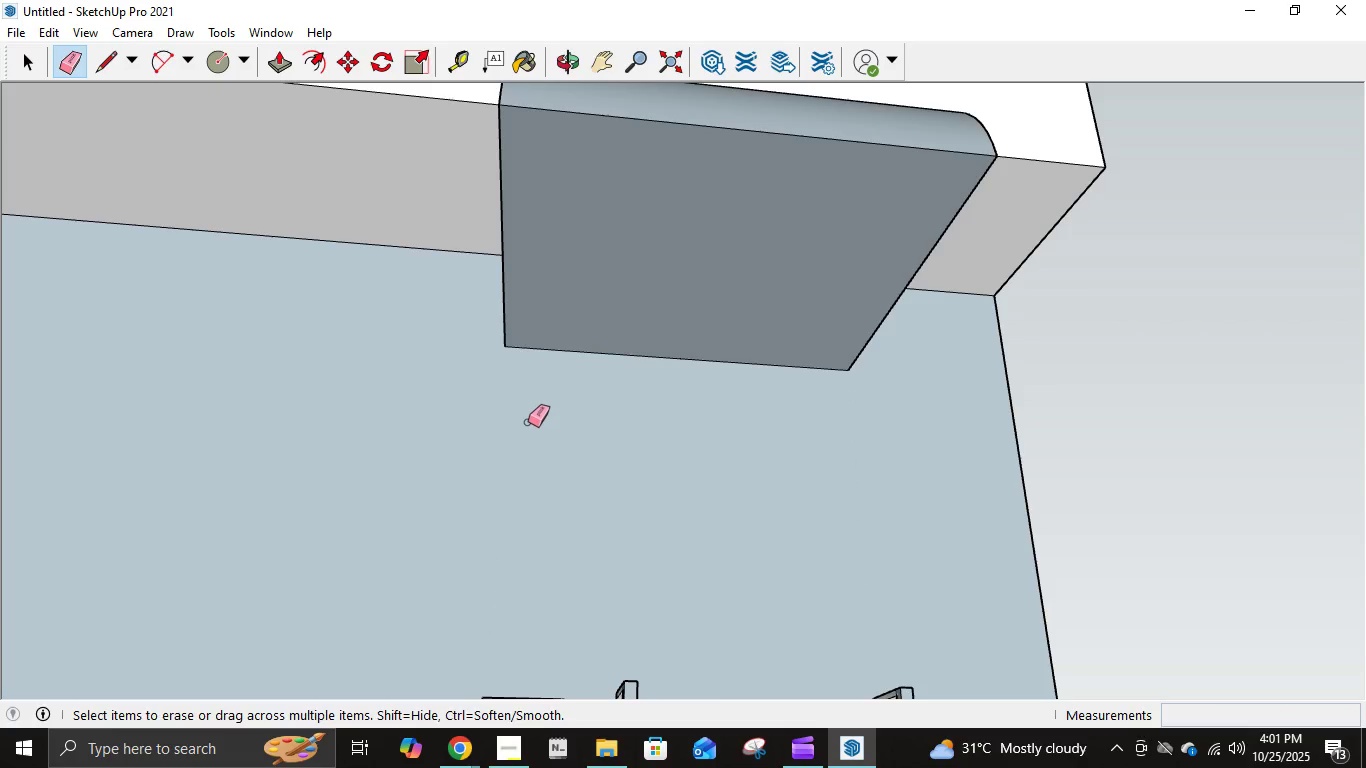 
key(L)
 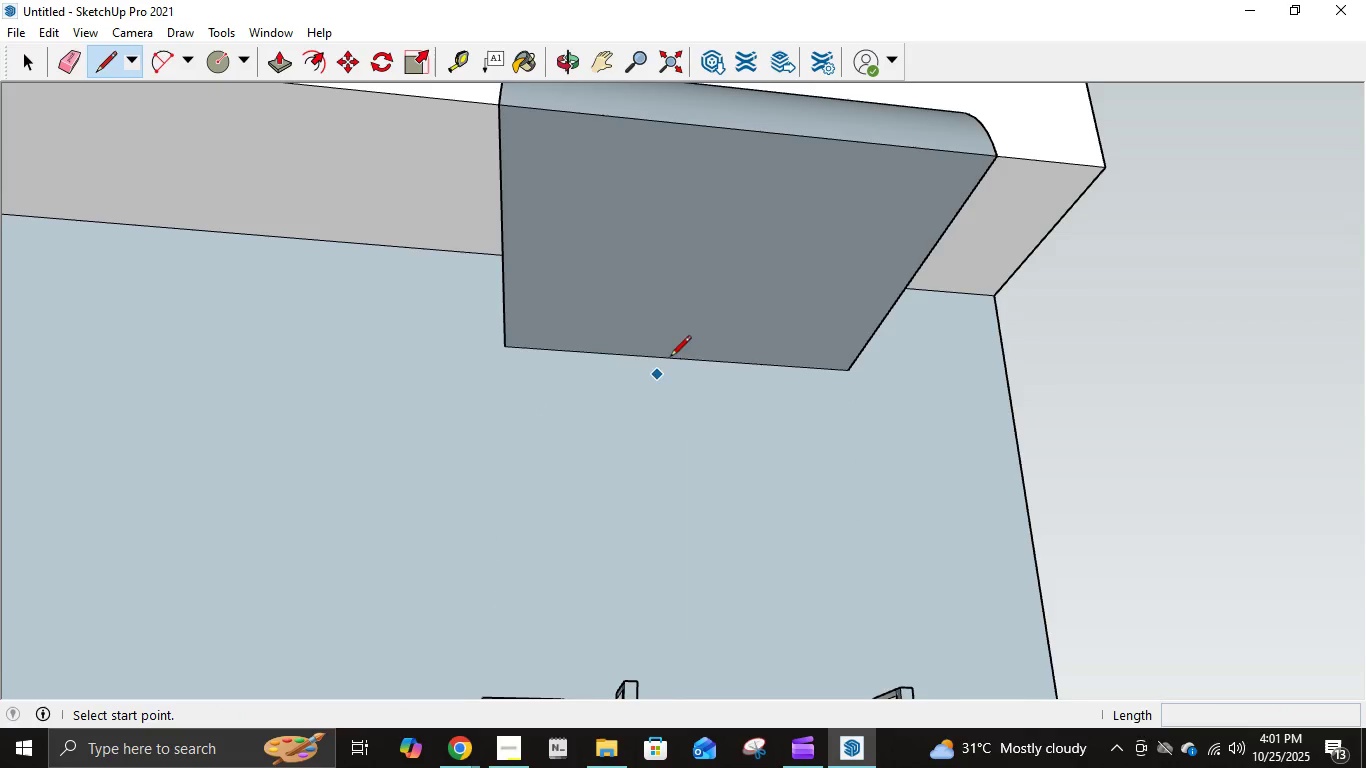 
scroll: coordinate [742, 297], scroll_direction: down, amount: 2.0
 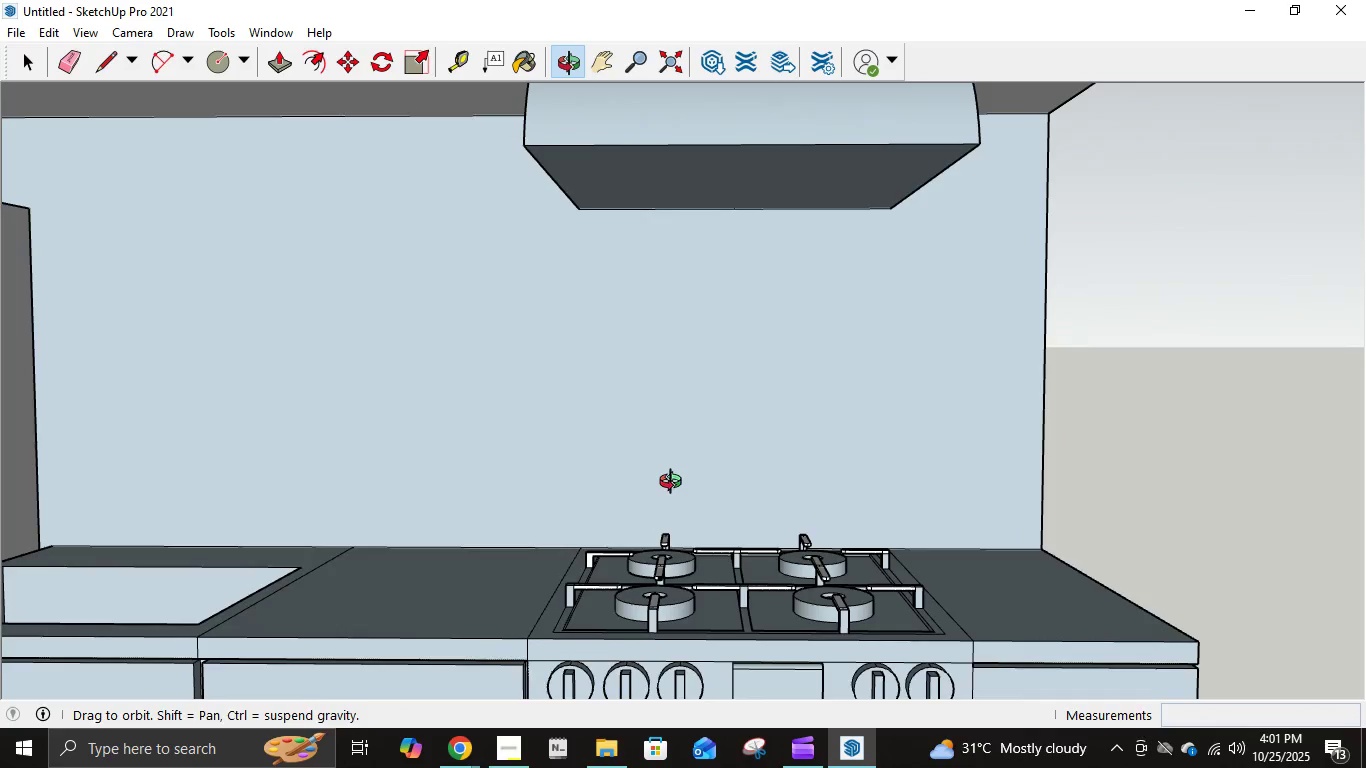 
scroll: coordinate [735, 321], scroll_direction: up, amount: 1.0
 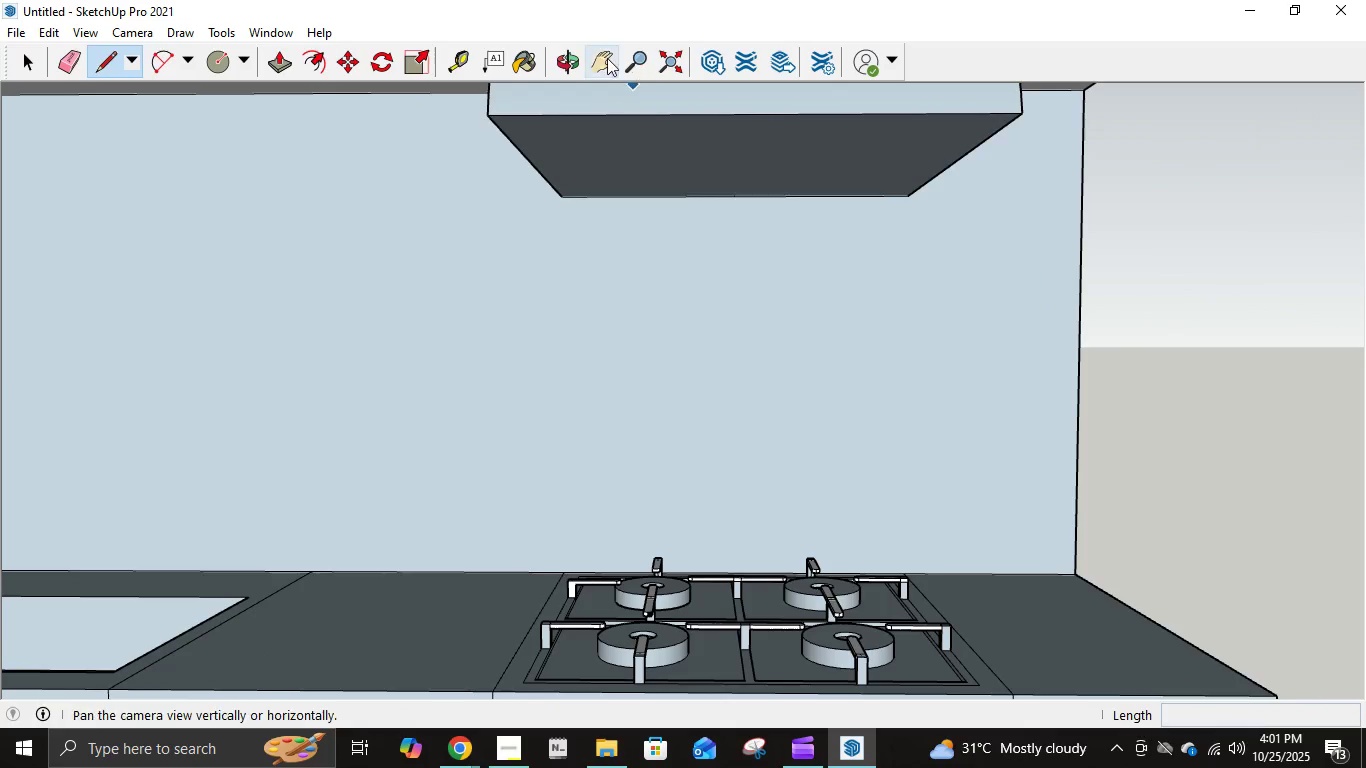 
left_click([601, 45])
 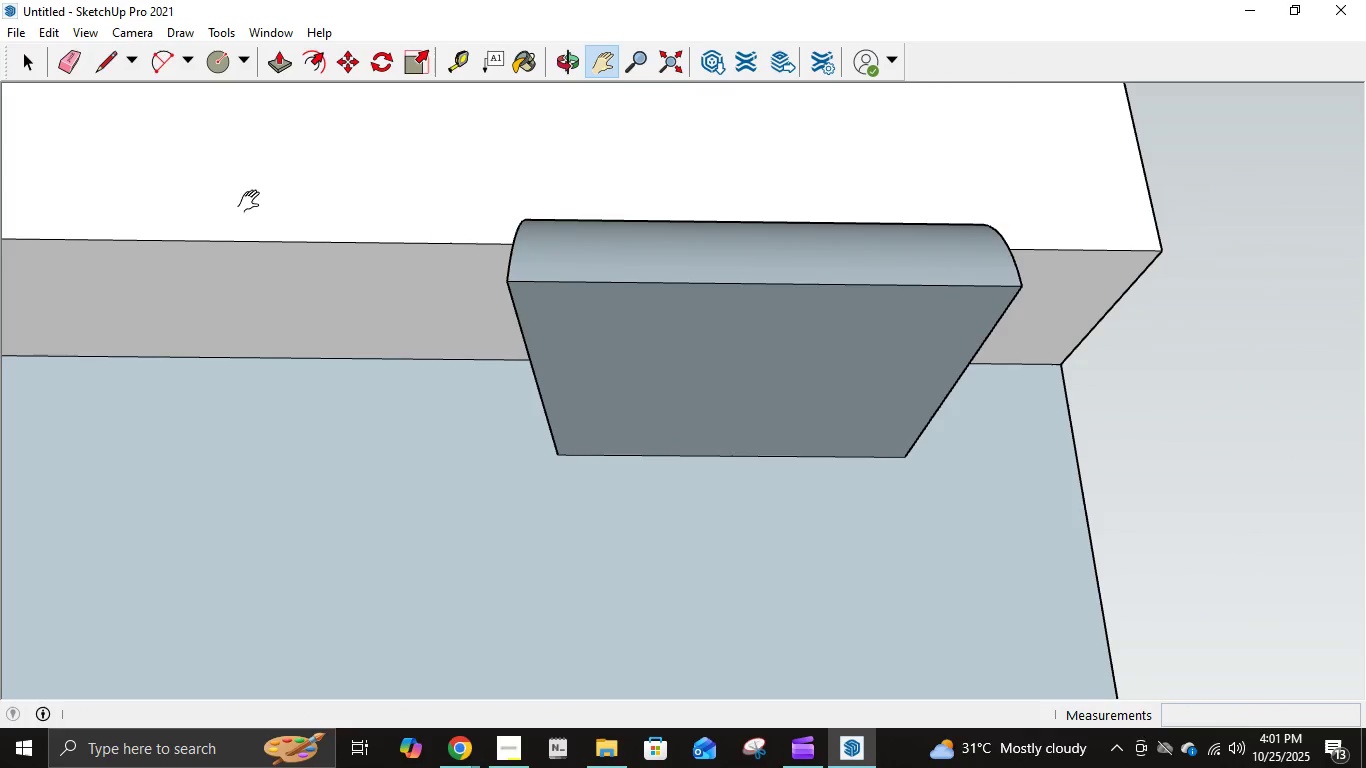 
left_click([100, 60])
 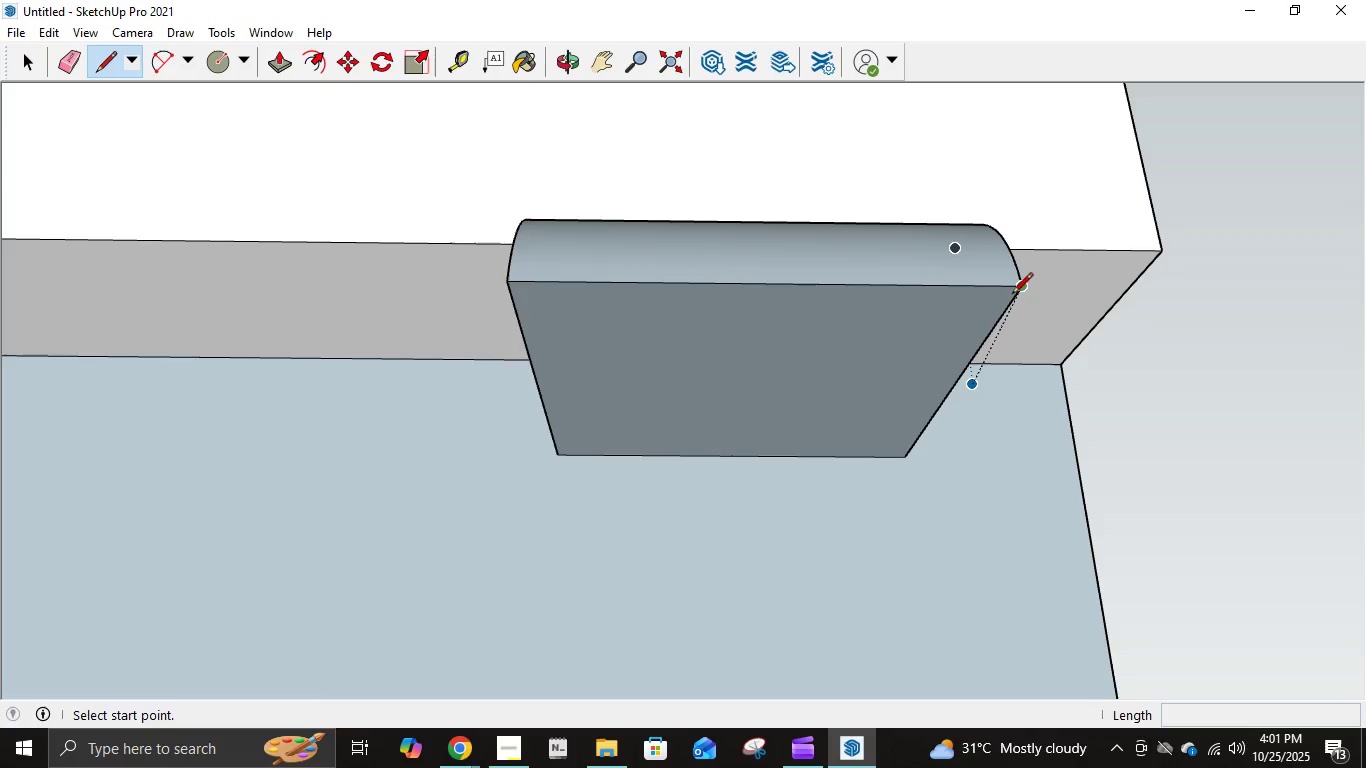 
left_click([1017, 291])
 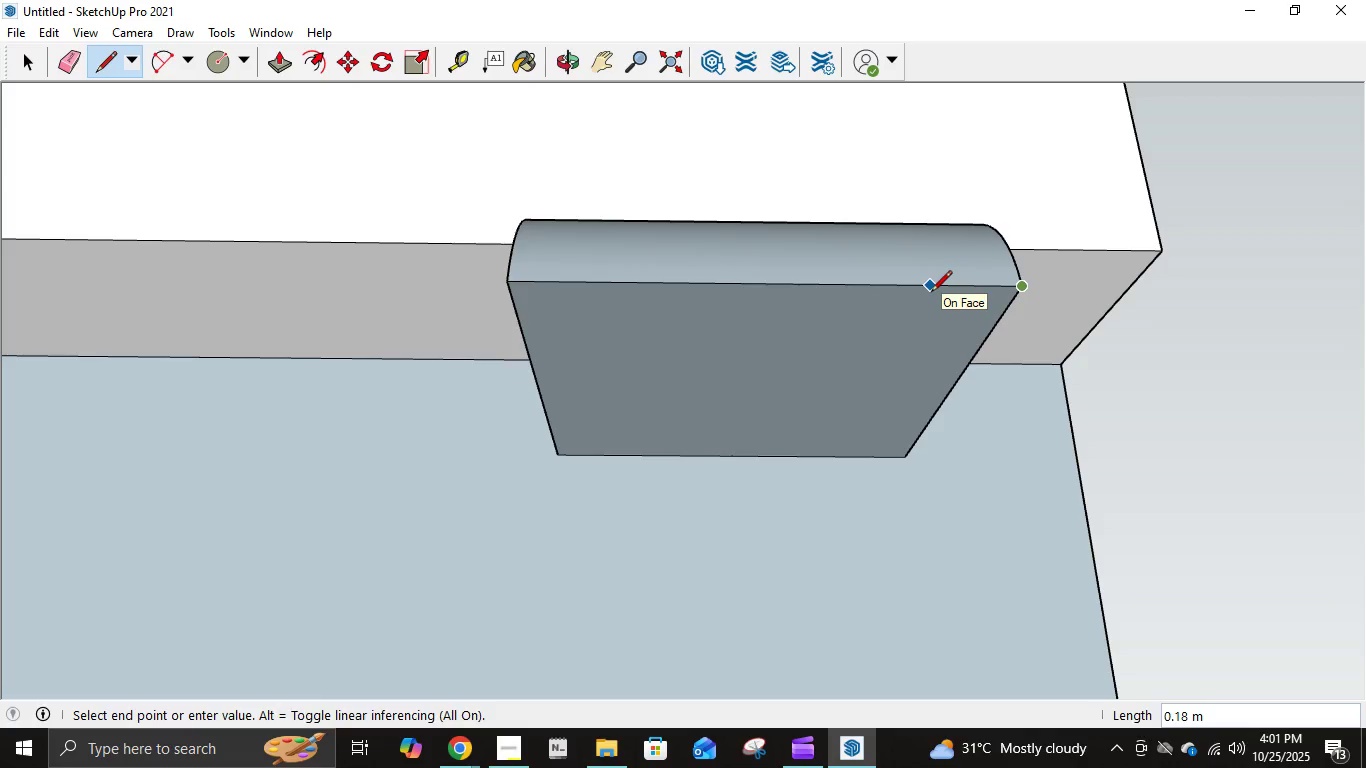 
key(NumpadDecimal)
 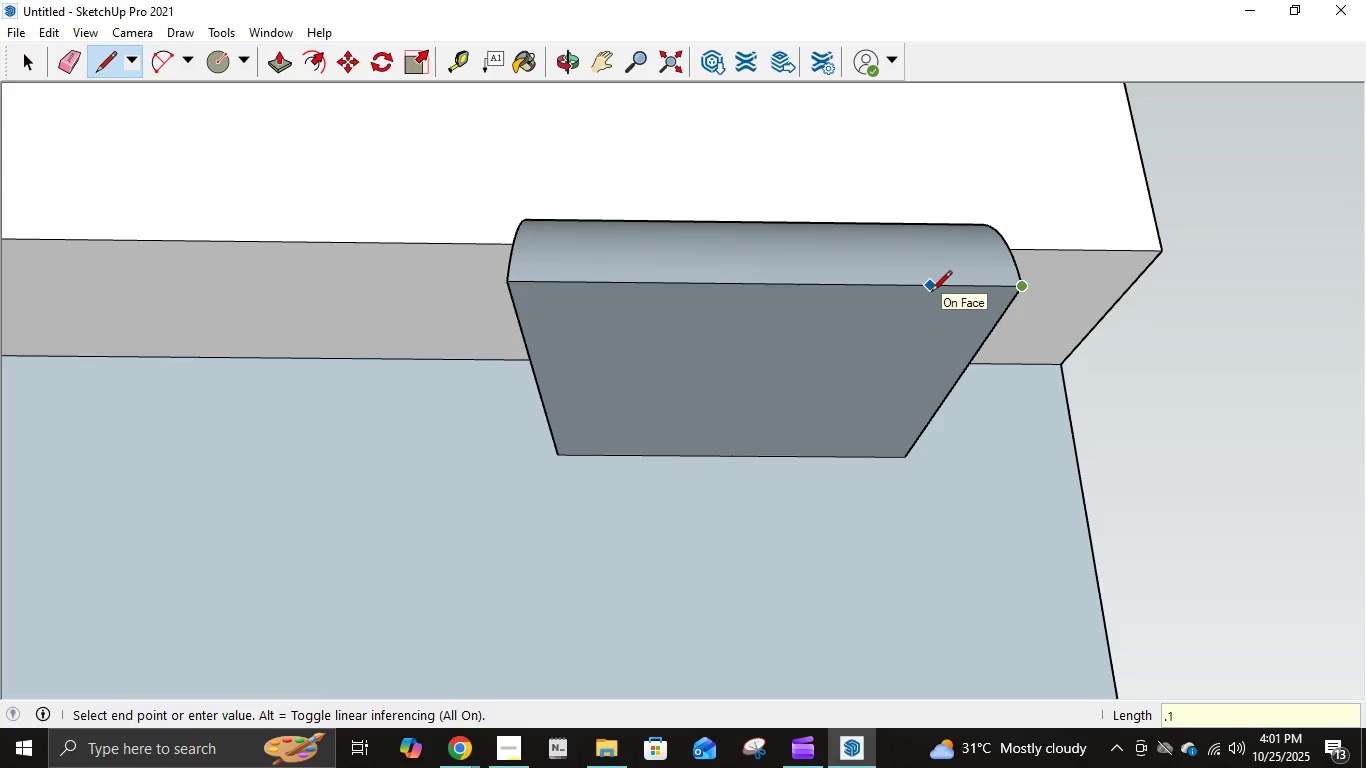 
key(Numpad1)
 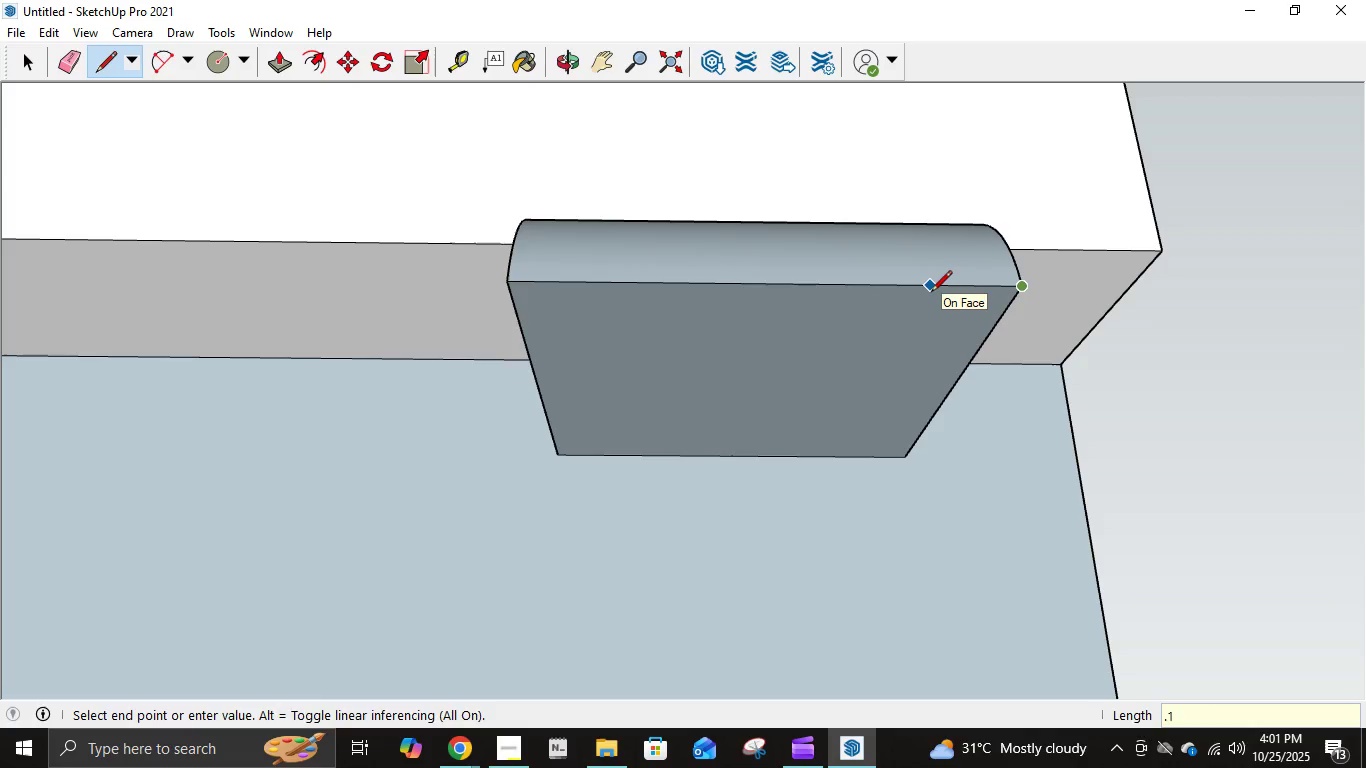 
key(Backspace)
 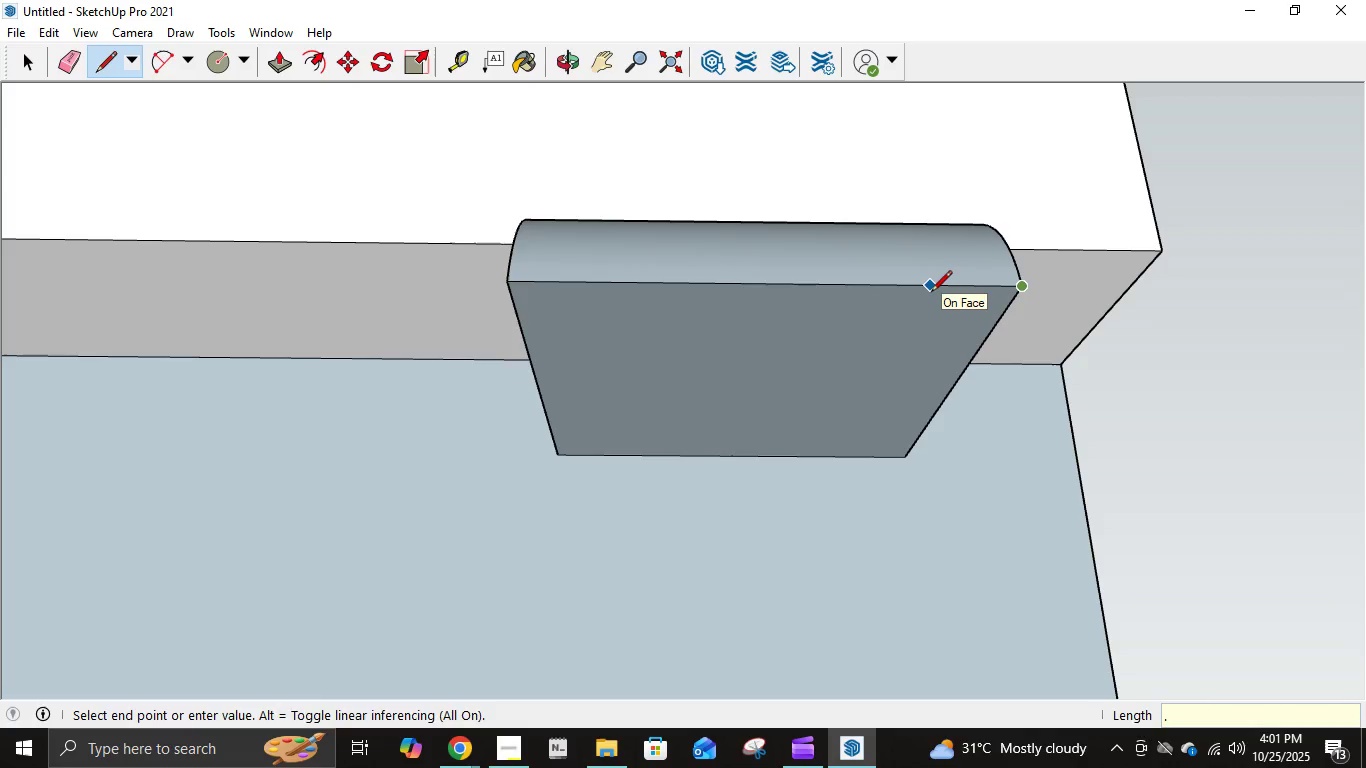 
key(Numpad0)
 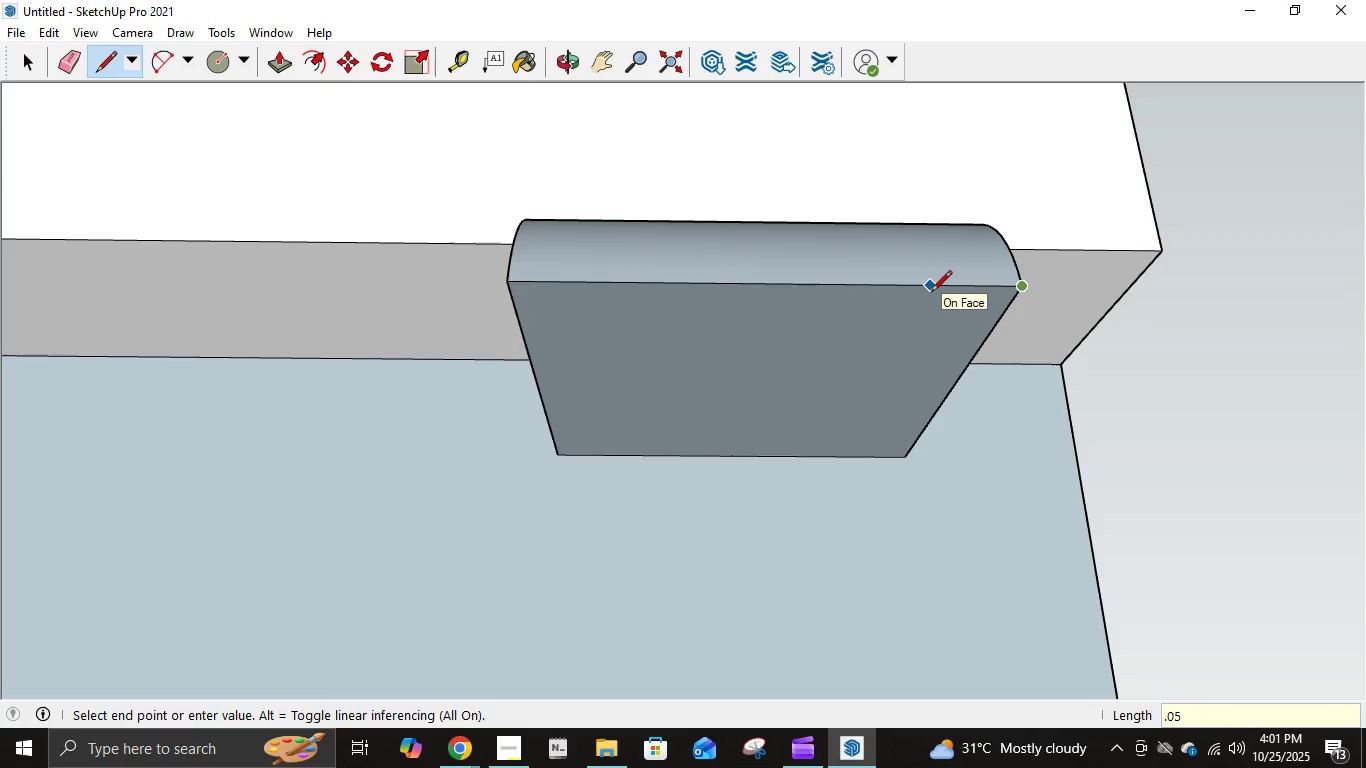 
key(Numpad5)
 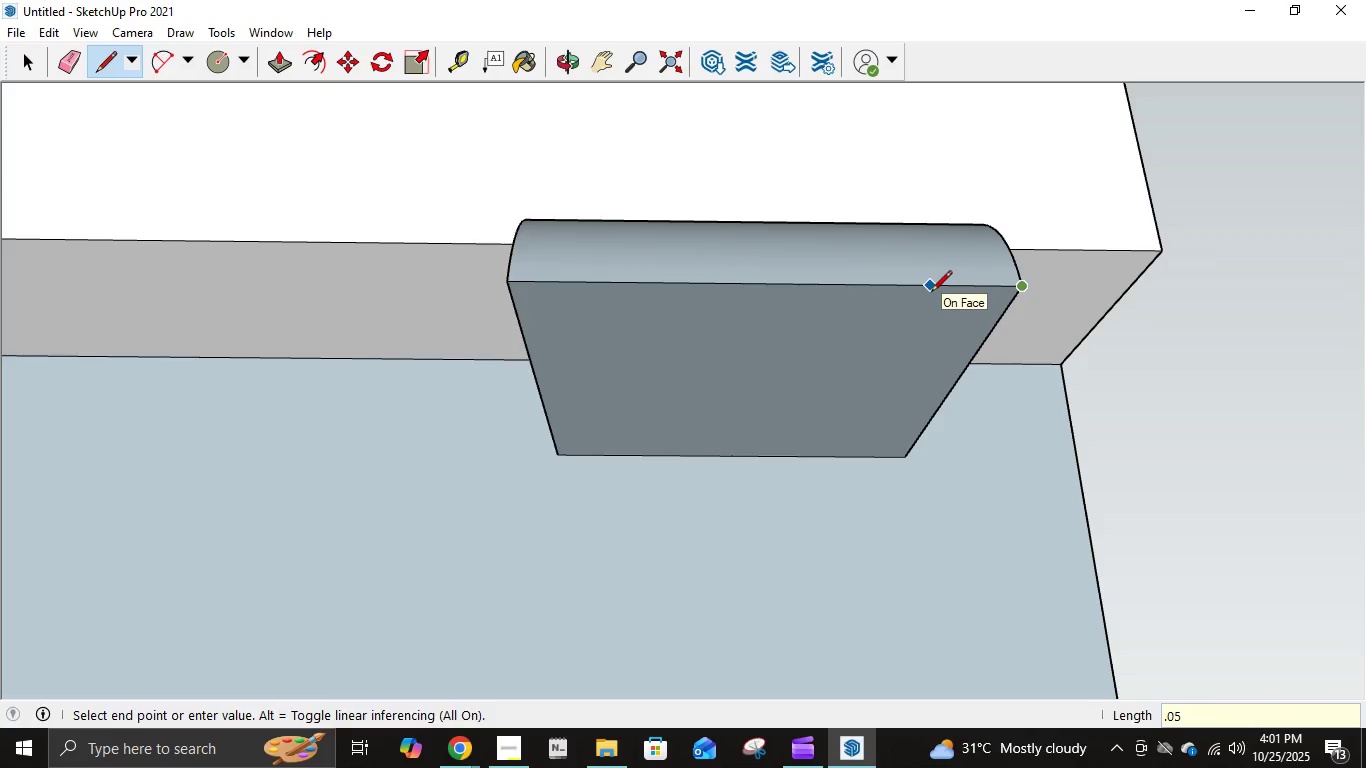 
key(NumpadEnter)
 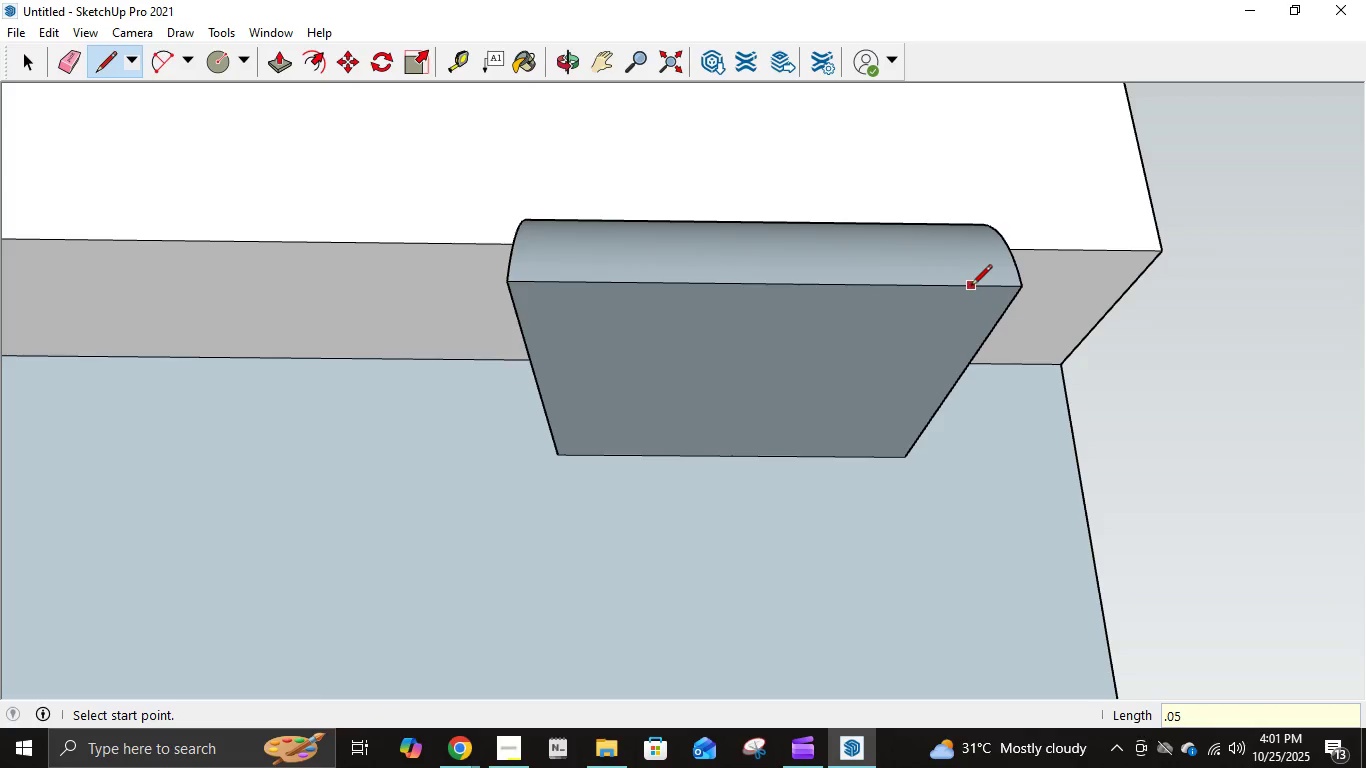 
left_click([997, 283])
 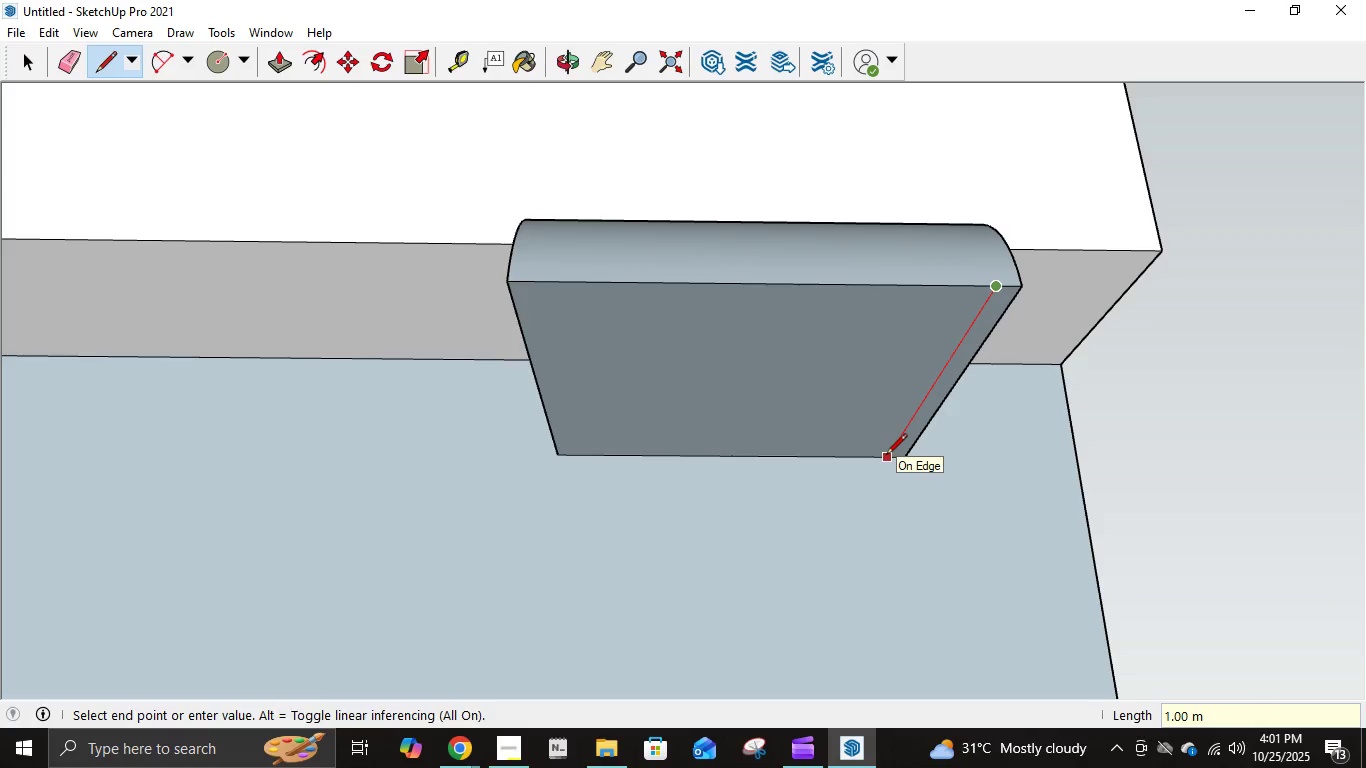 
left_click([886, 456])
 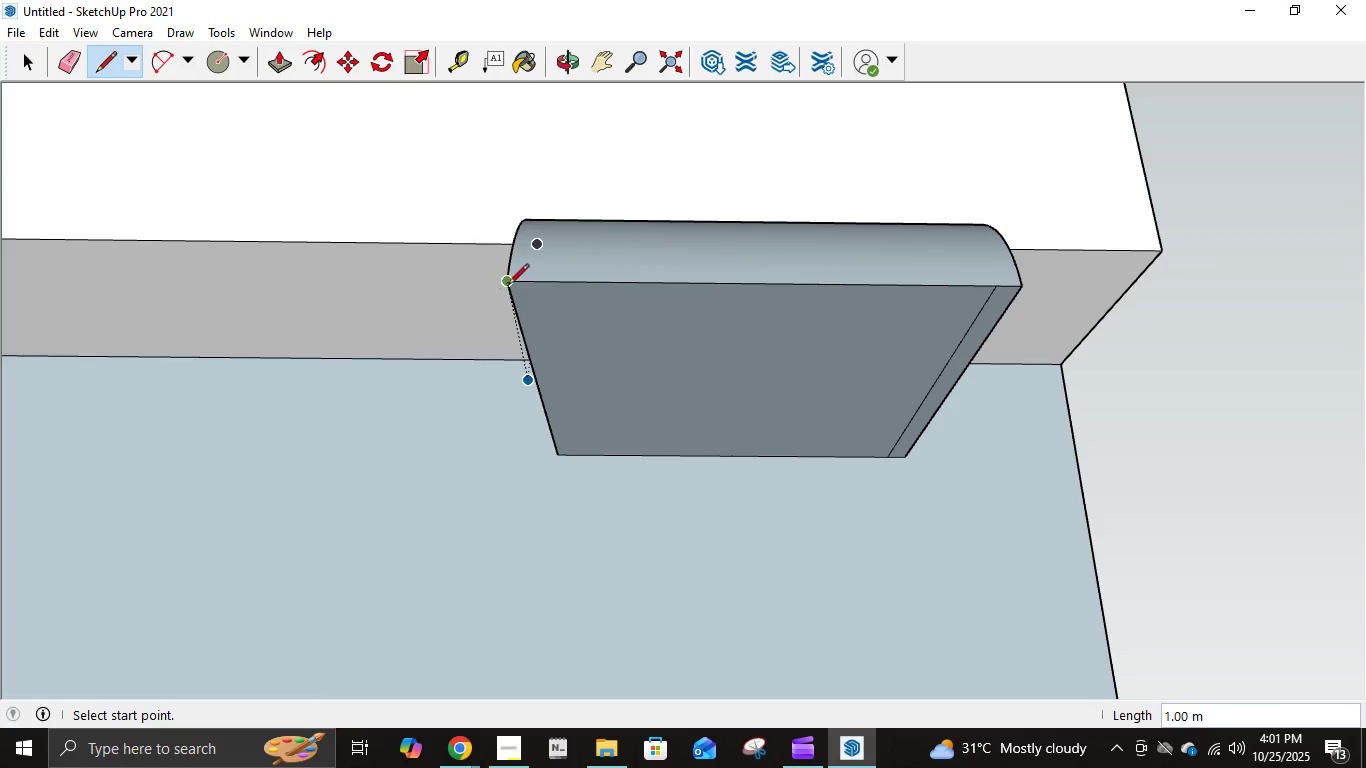 
left_click([511, 284])
 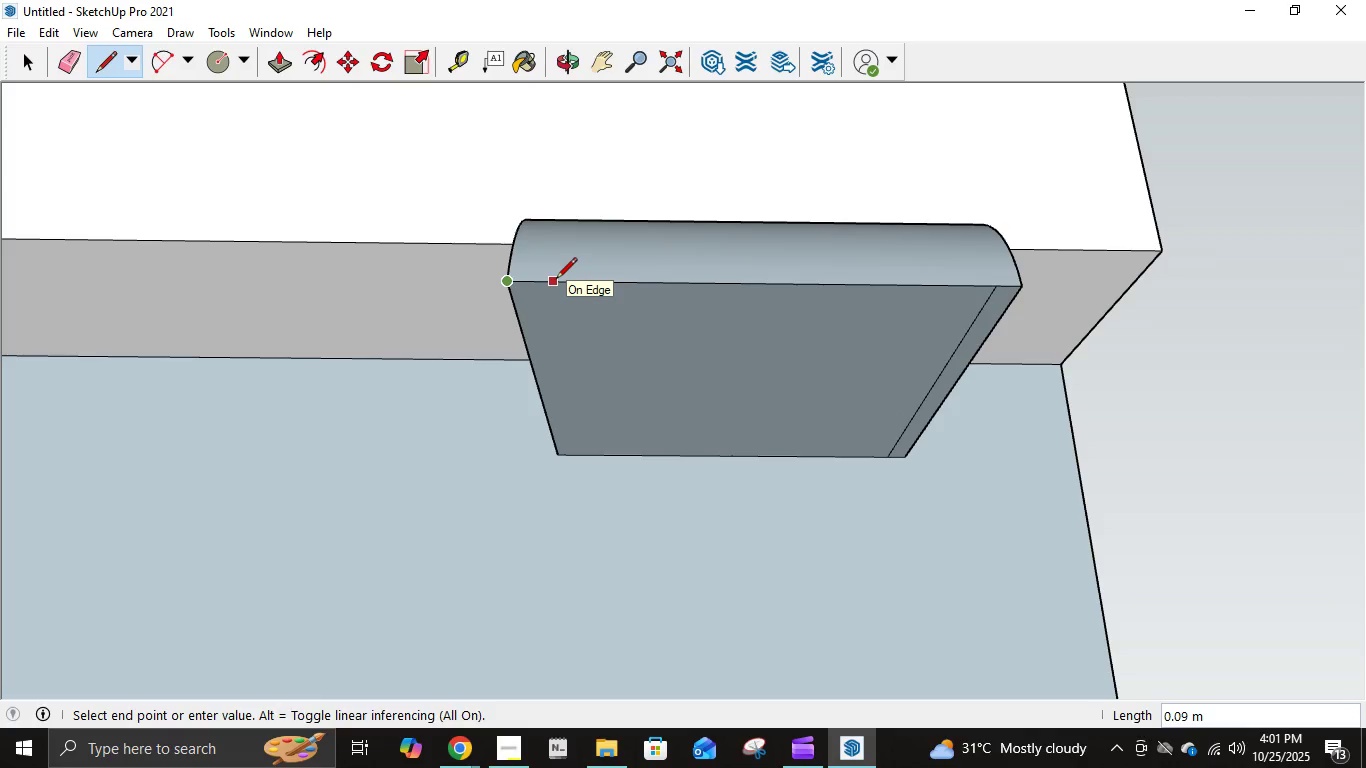 
key(NumpadDecimal)
 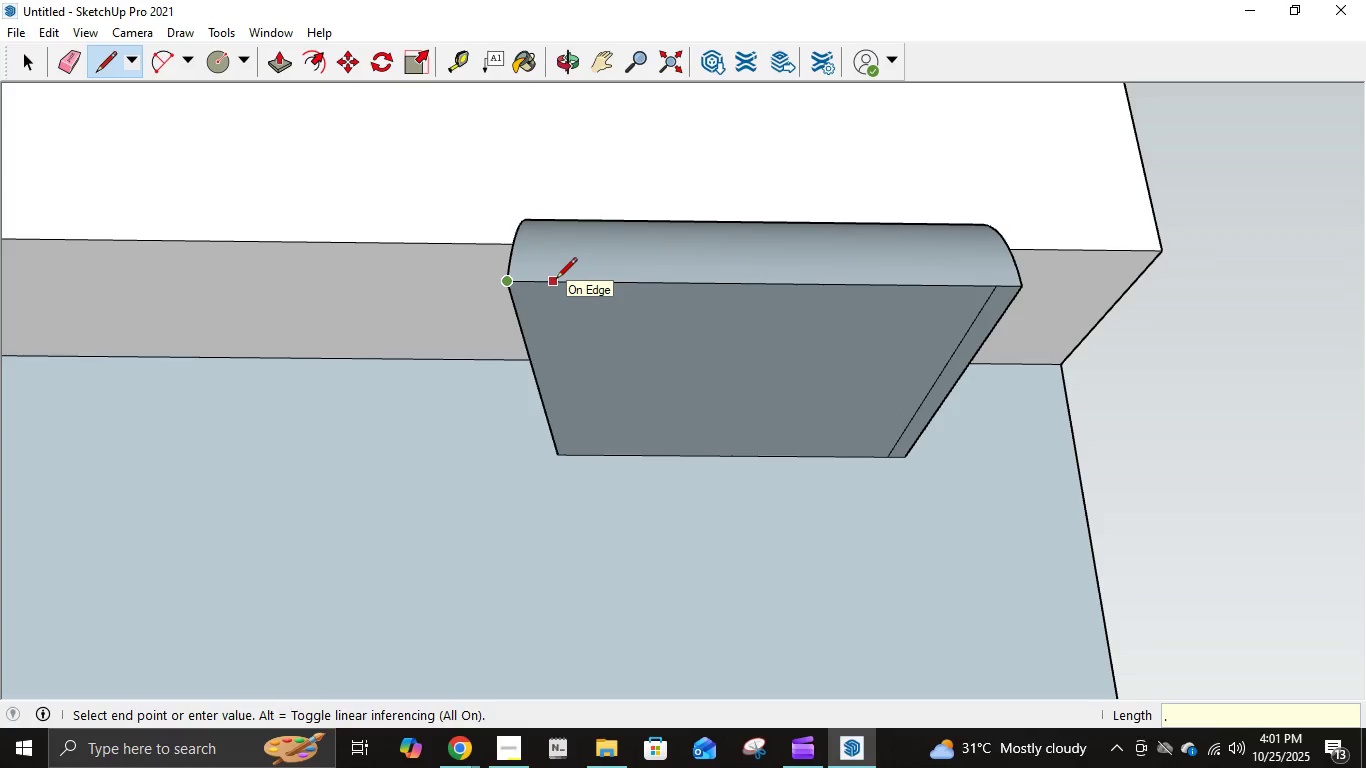 
key(Numpad0)
 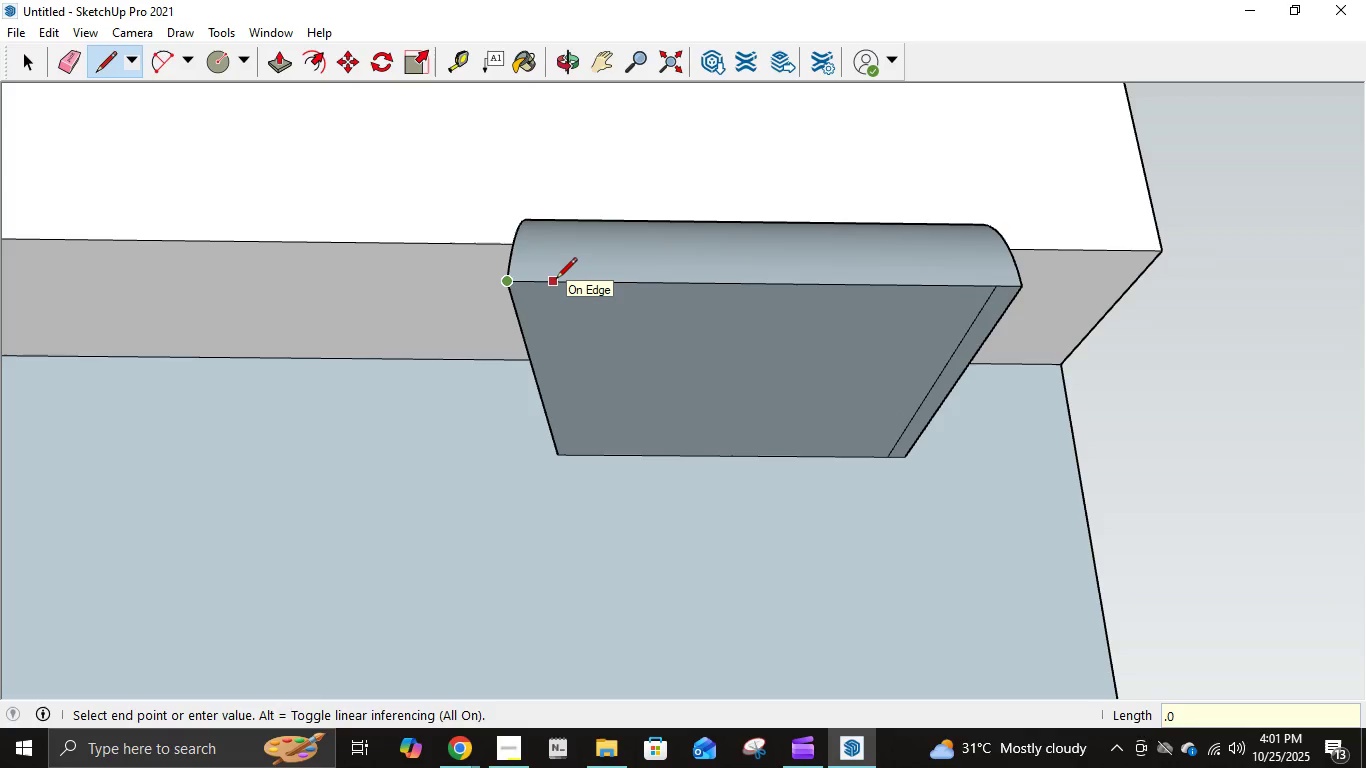 
key(Numpad5)
 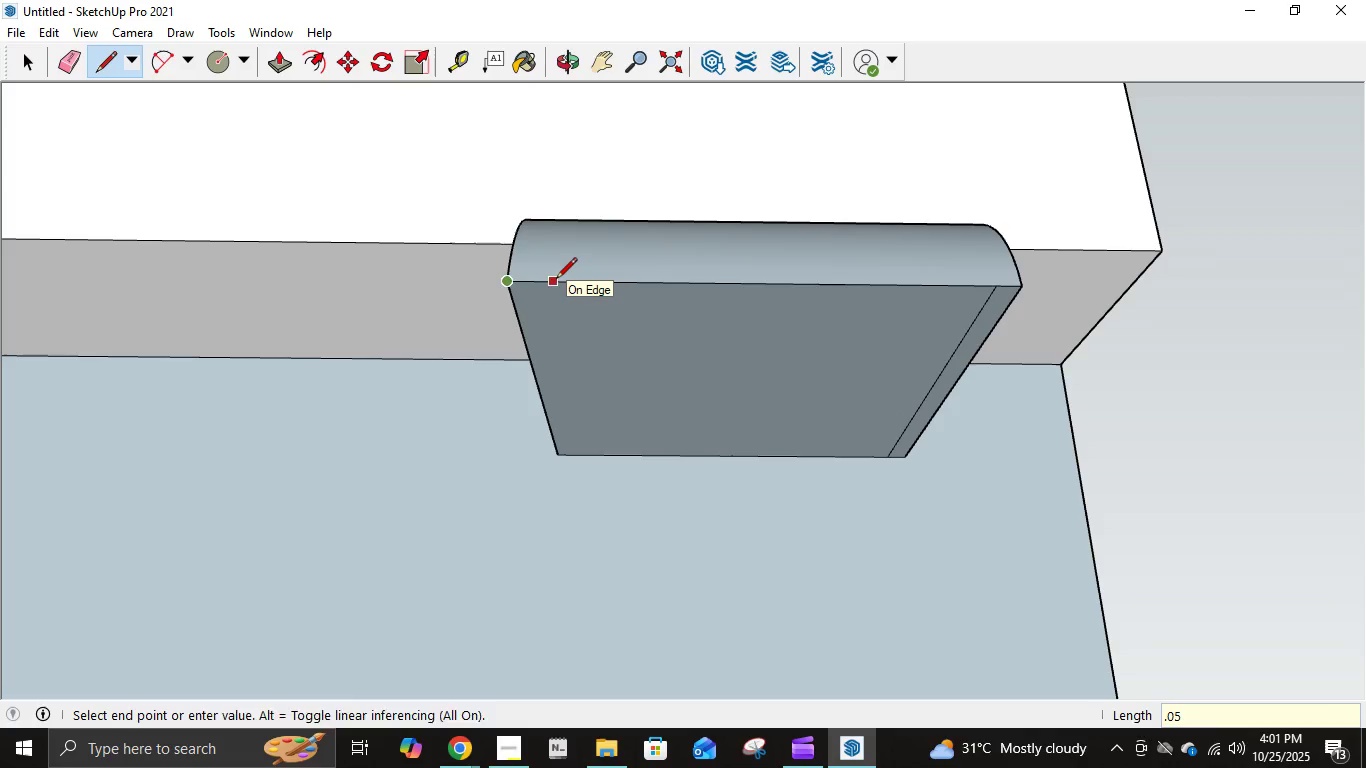 
key(NumpadEnter)
 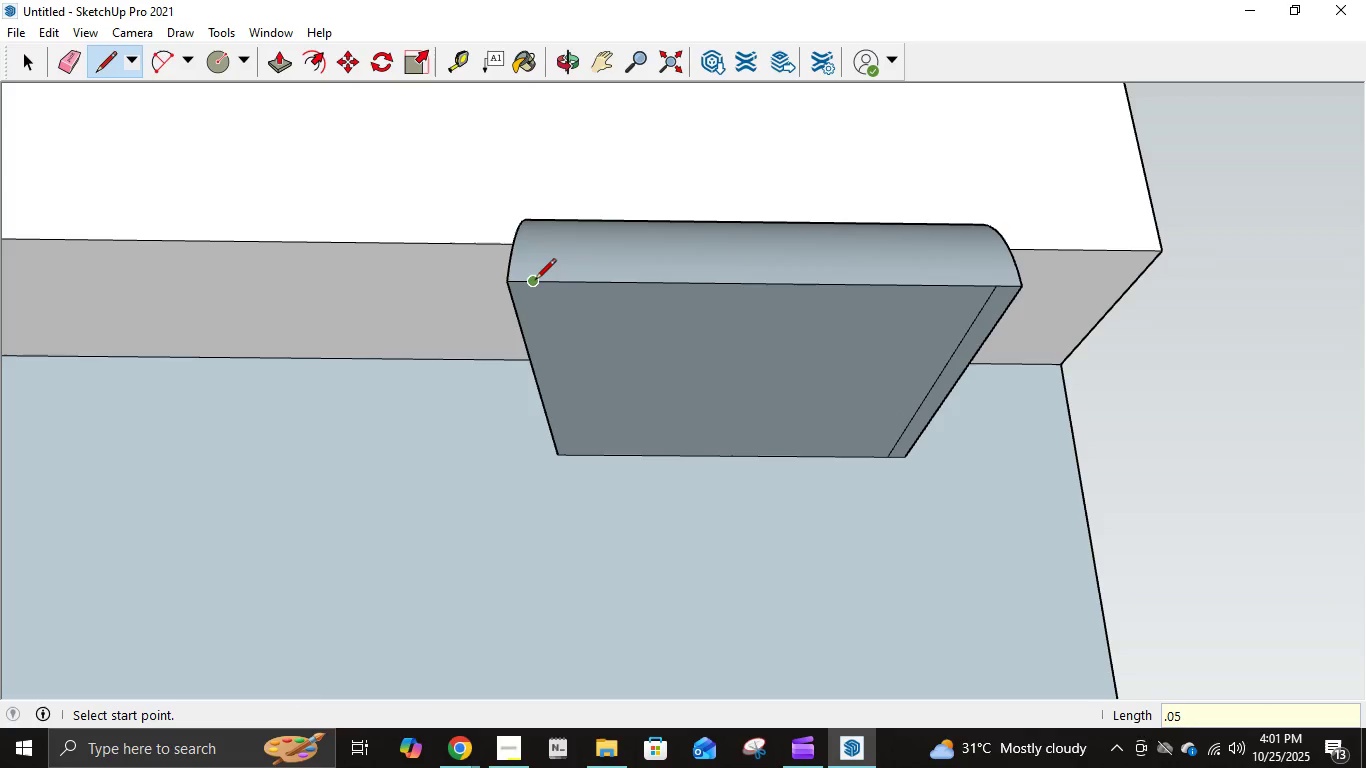 
left_click([532, 281])
 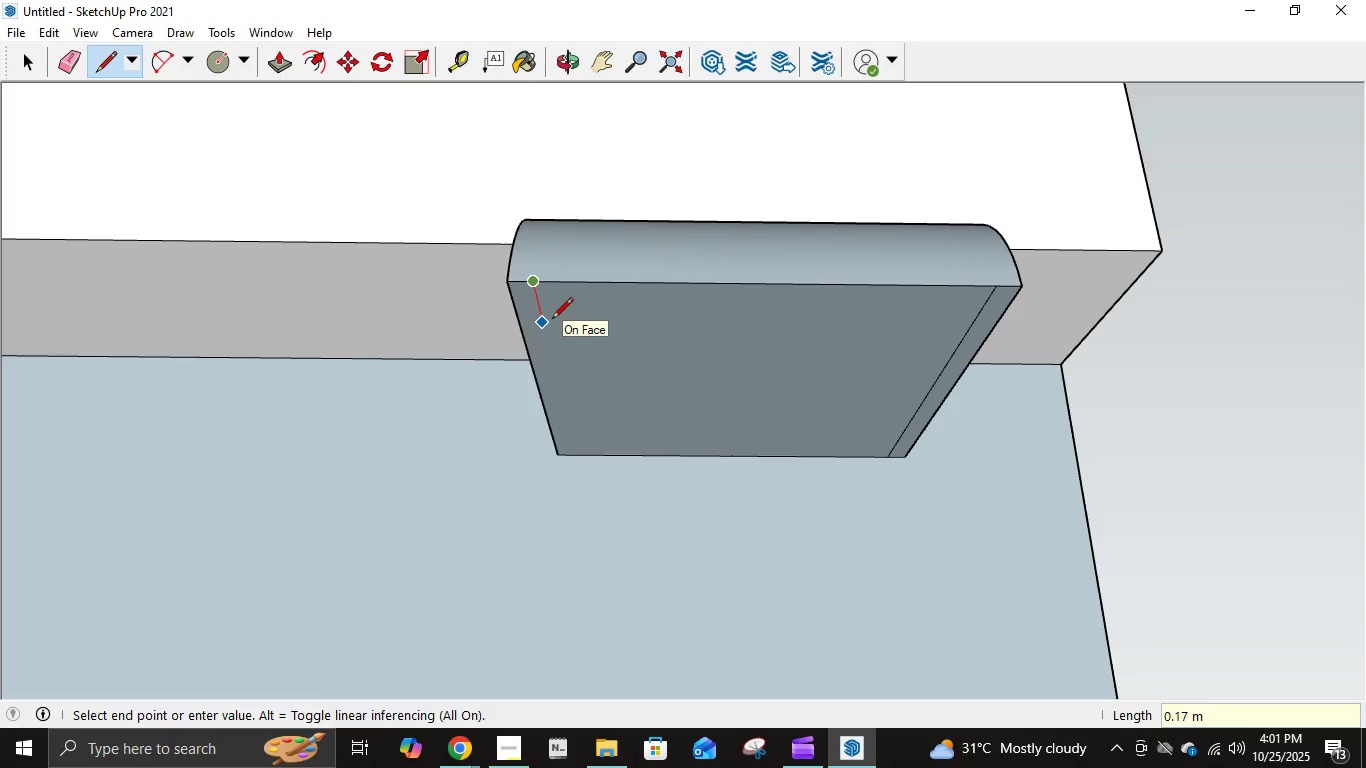 
key(Numpad1)
 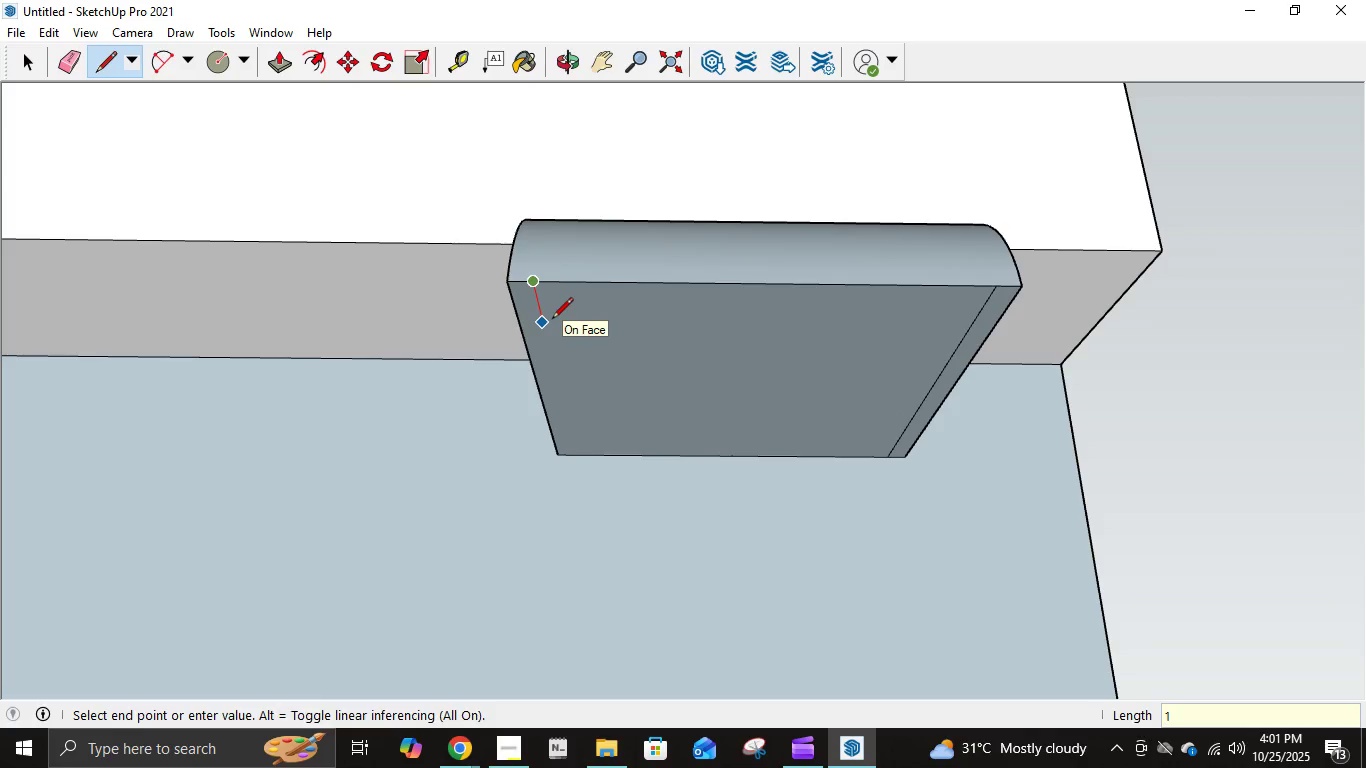 
key(NumpadEnter)
 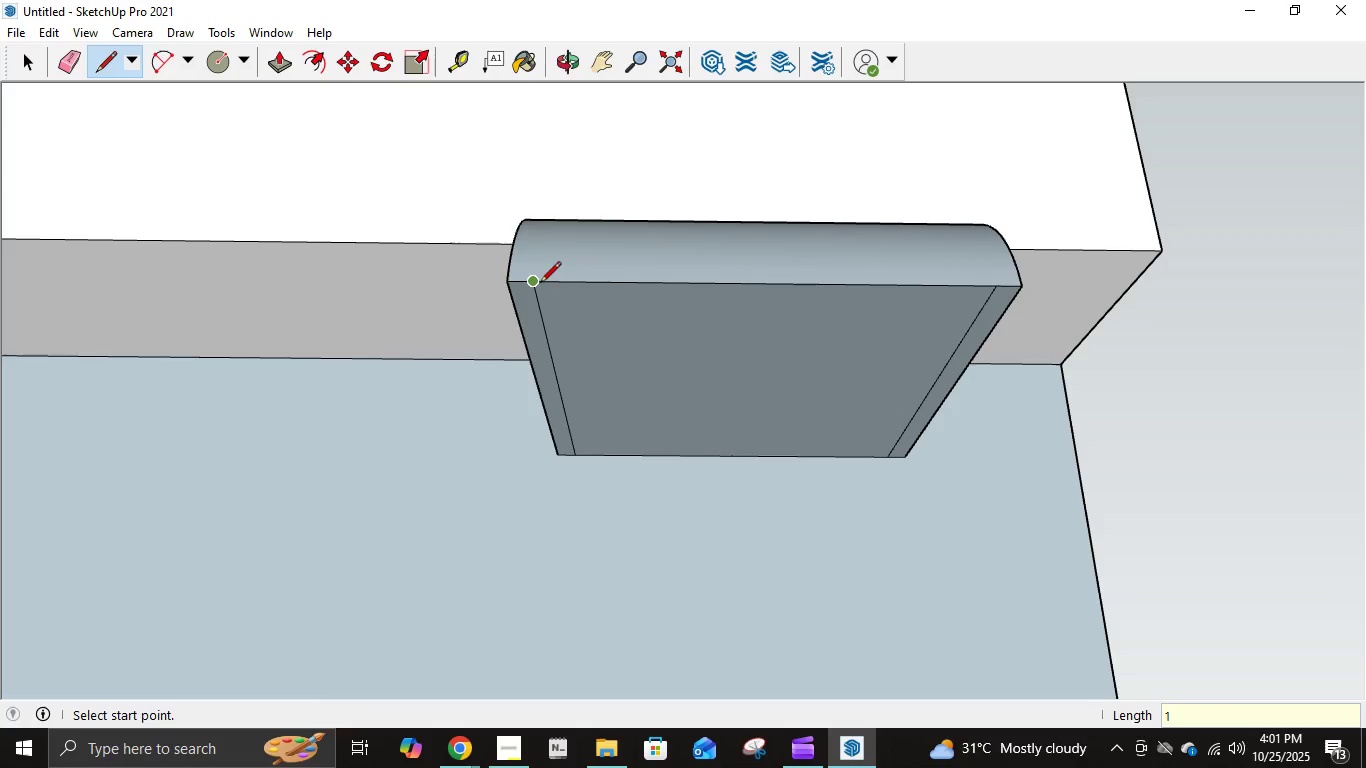 
left_click([539, 283])
 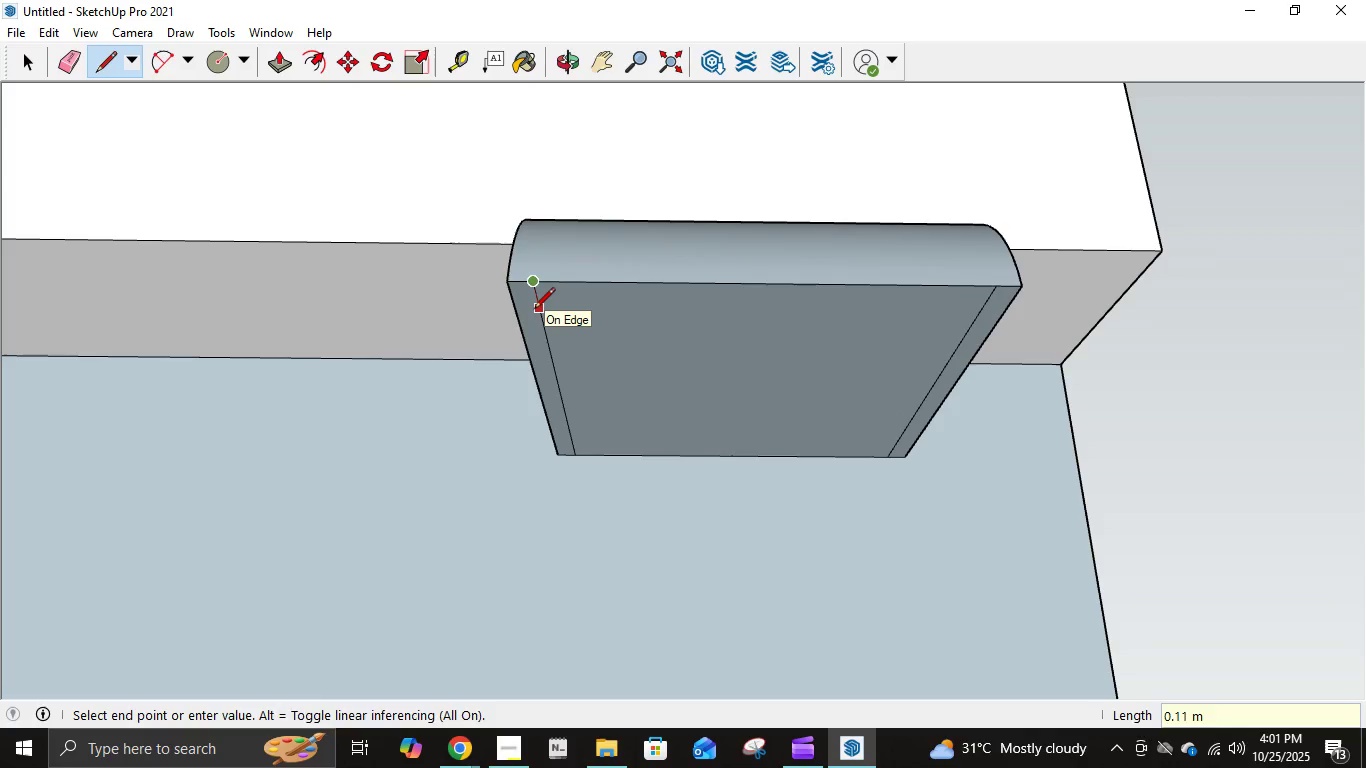 
key(NumpadDecimal)
 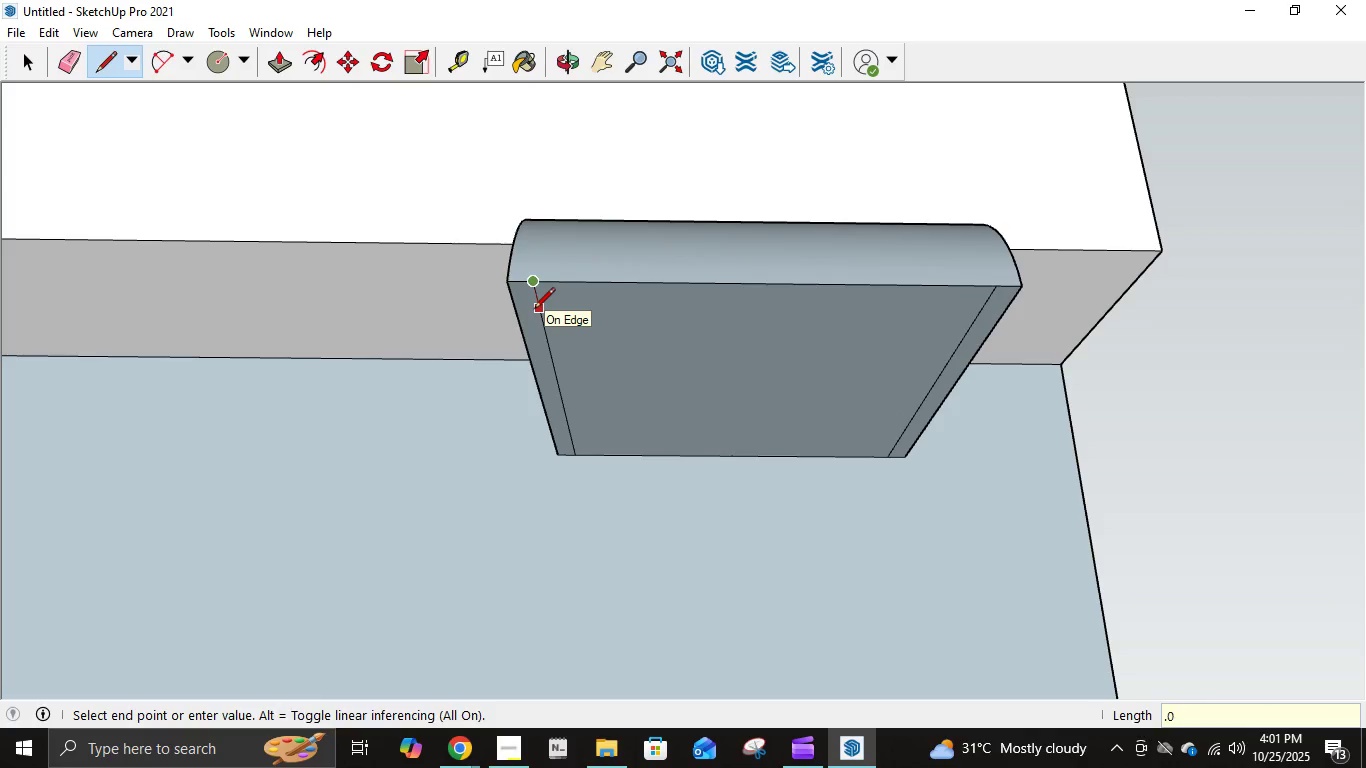 
key(Numpad0)
 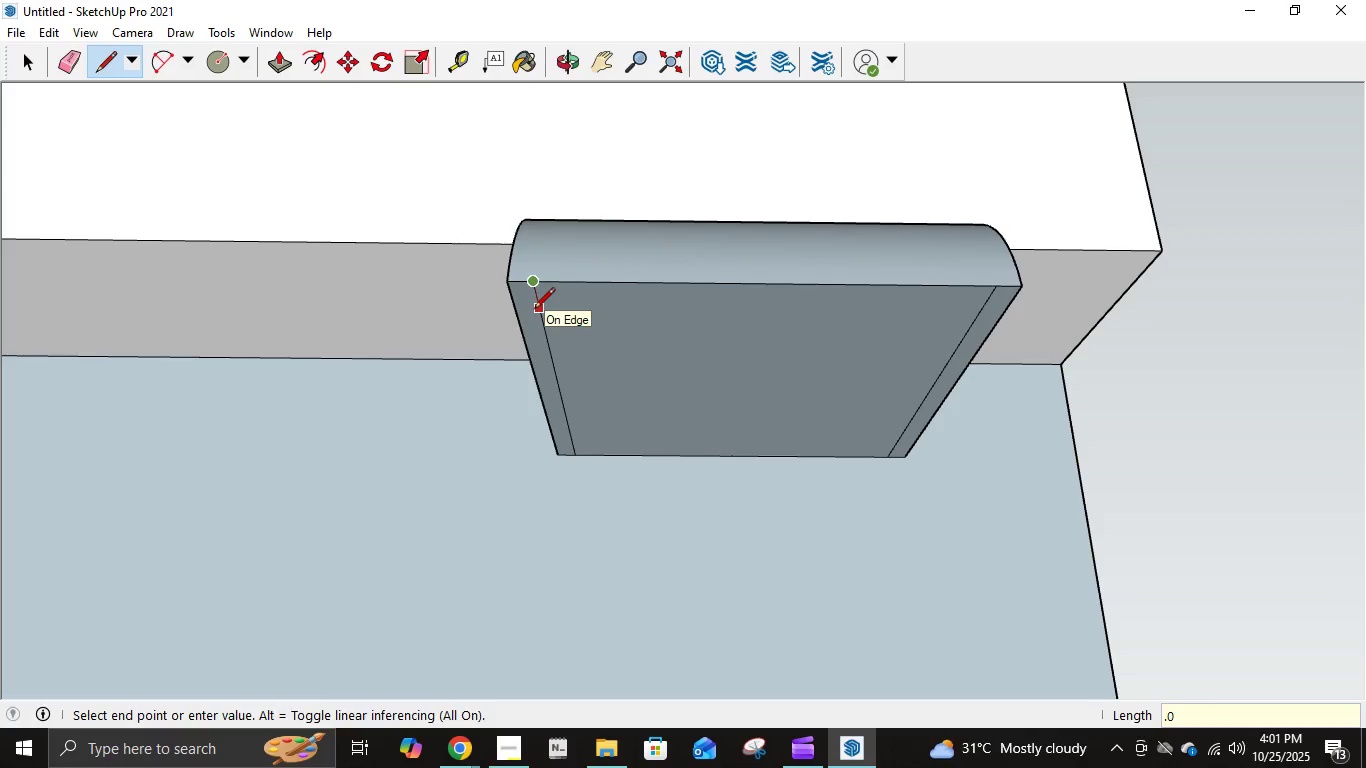 
key(Numpad5)
 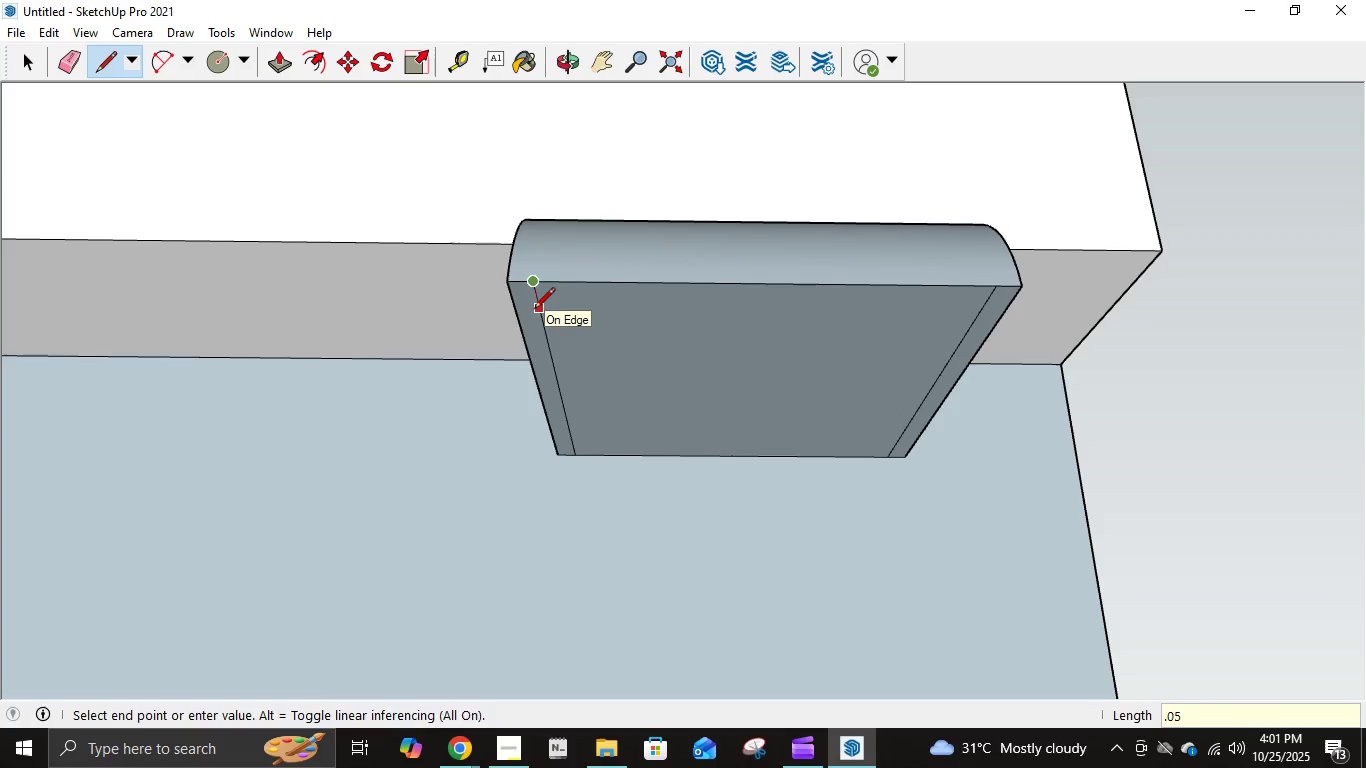 
key(NumpadEnter)
 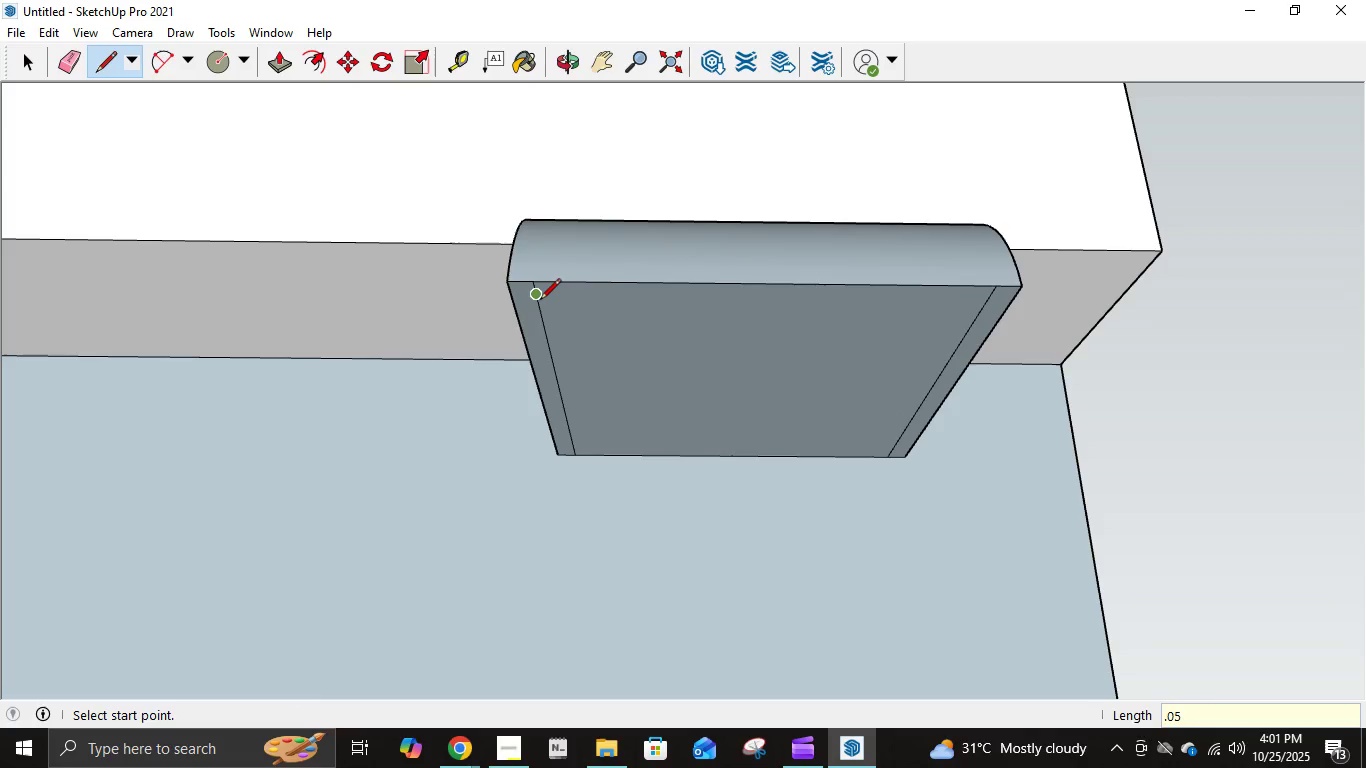 
left_click([540, 301])
 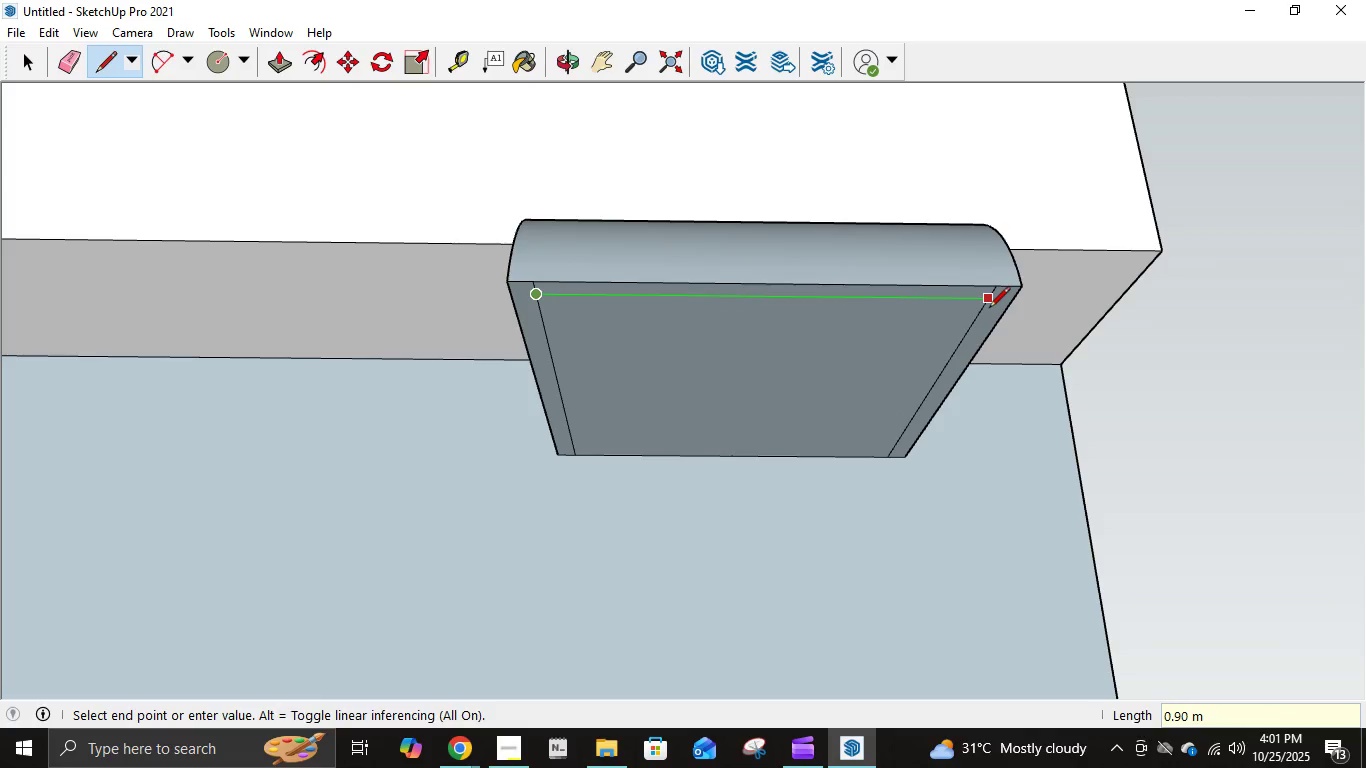 
left_click([989, 308])
 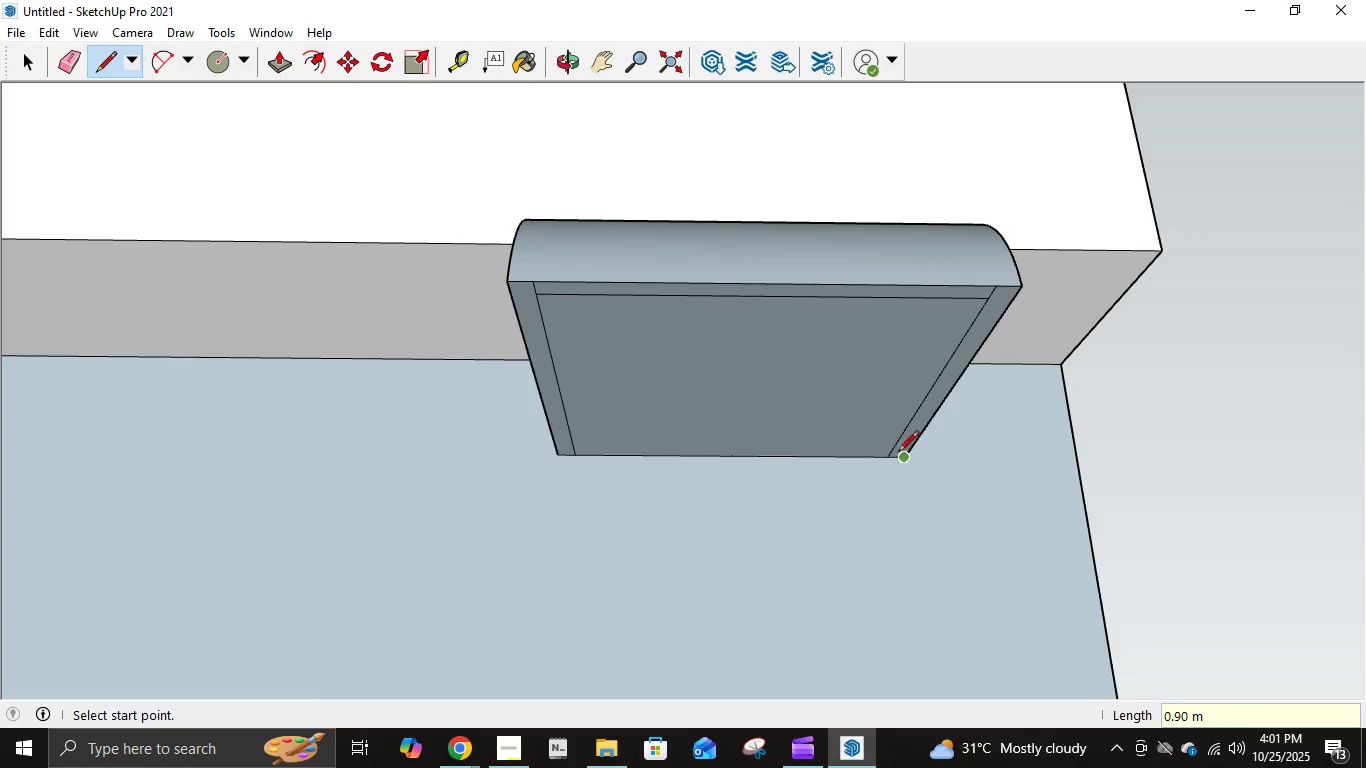 
left_click([883, 459])
 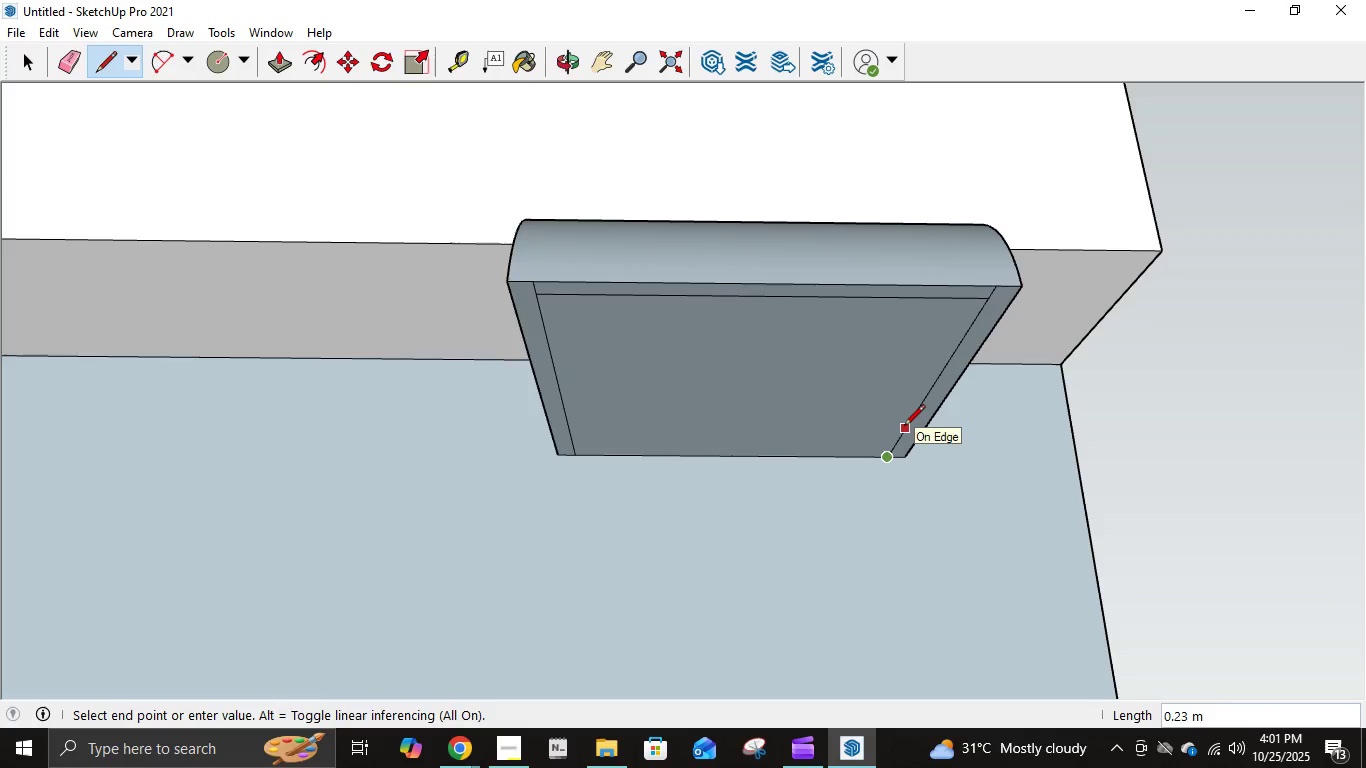 
key(NumpadDecimal)
 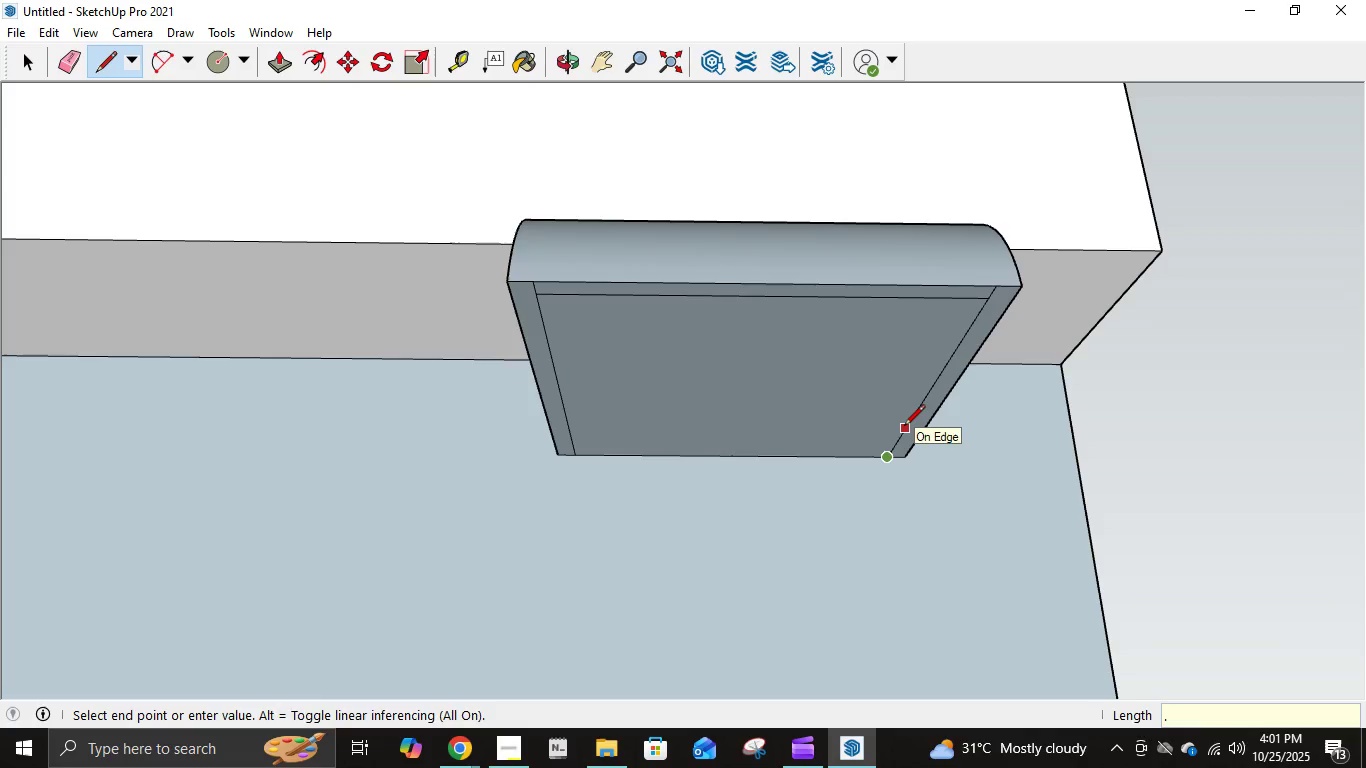 
key(Numpad0)
 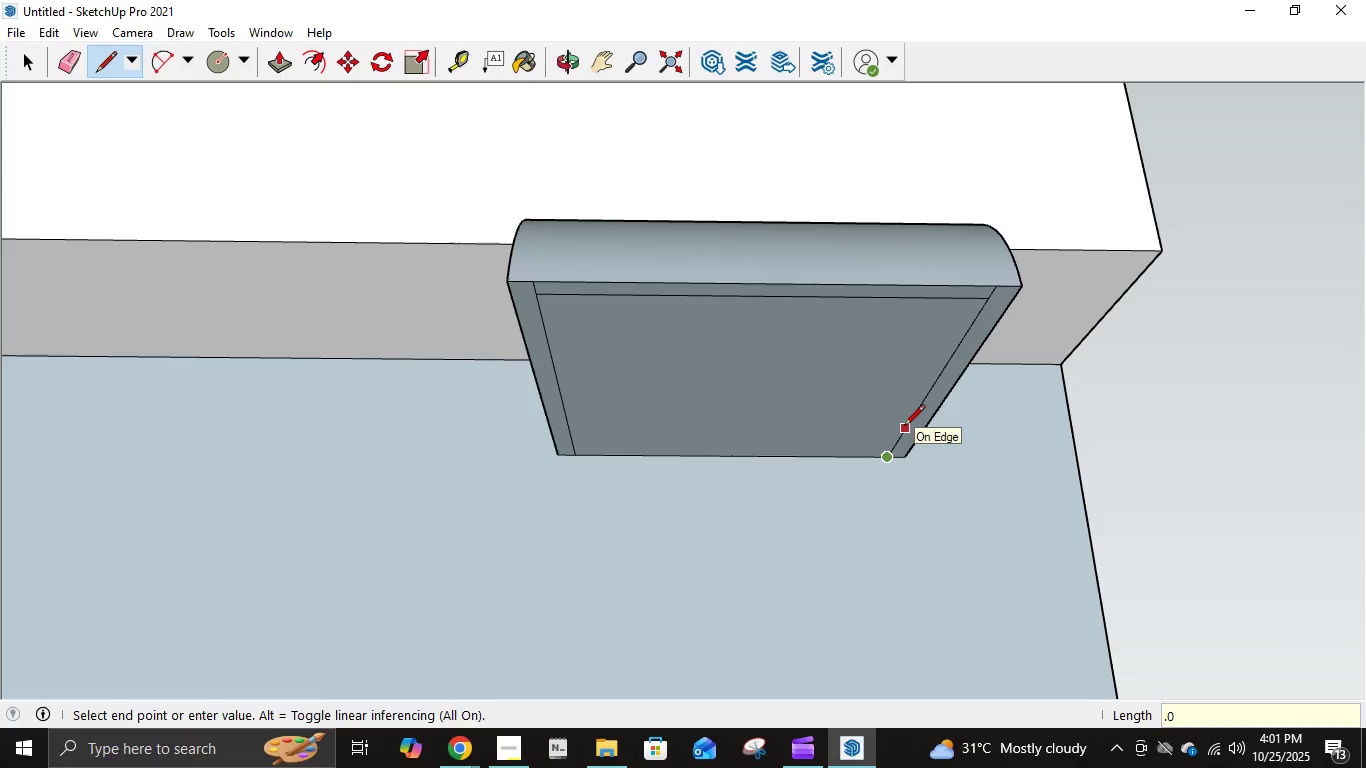 
key(Numpad5)
 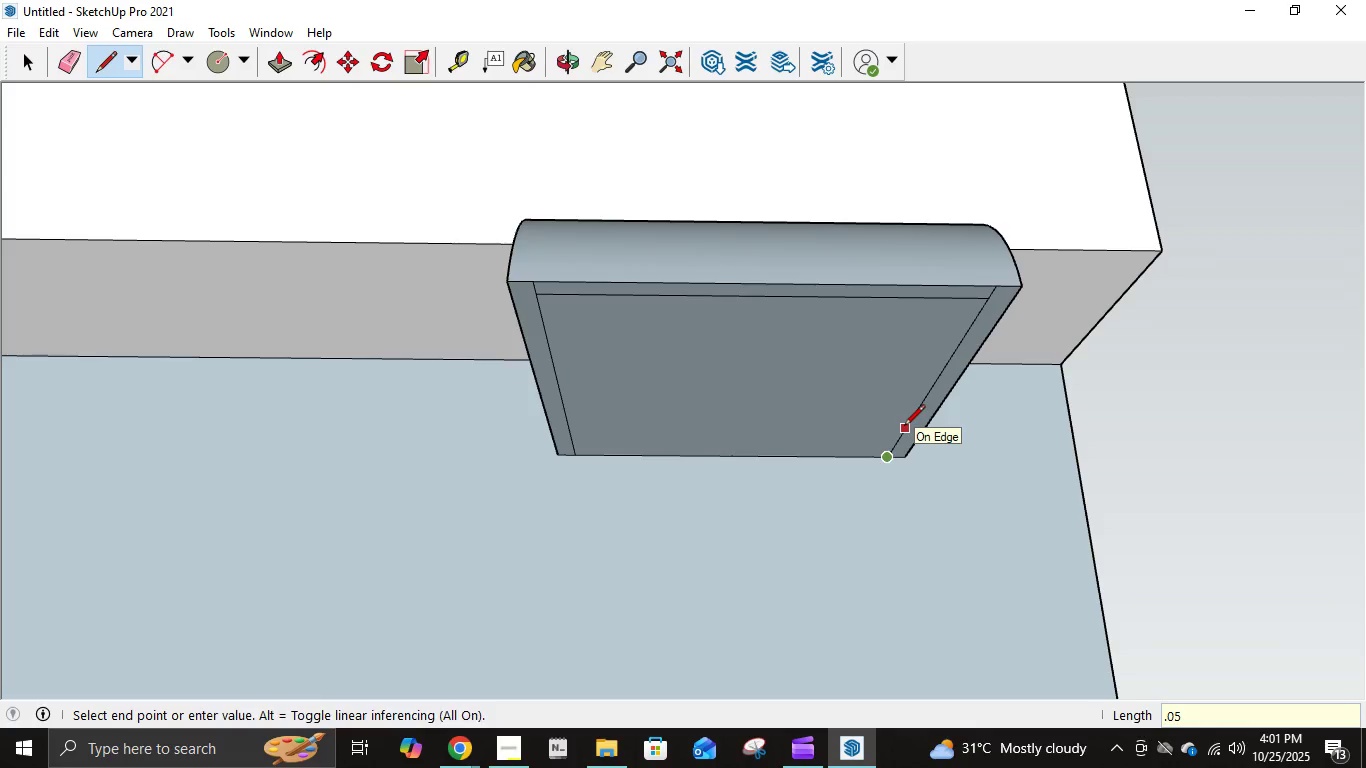 
key(NumpadEnter)
 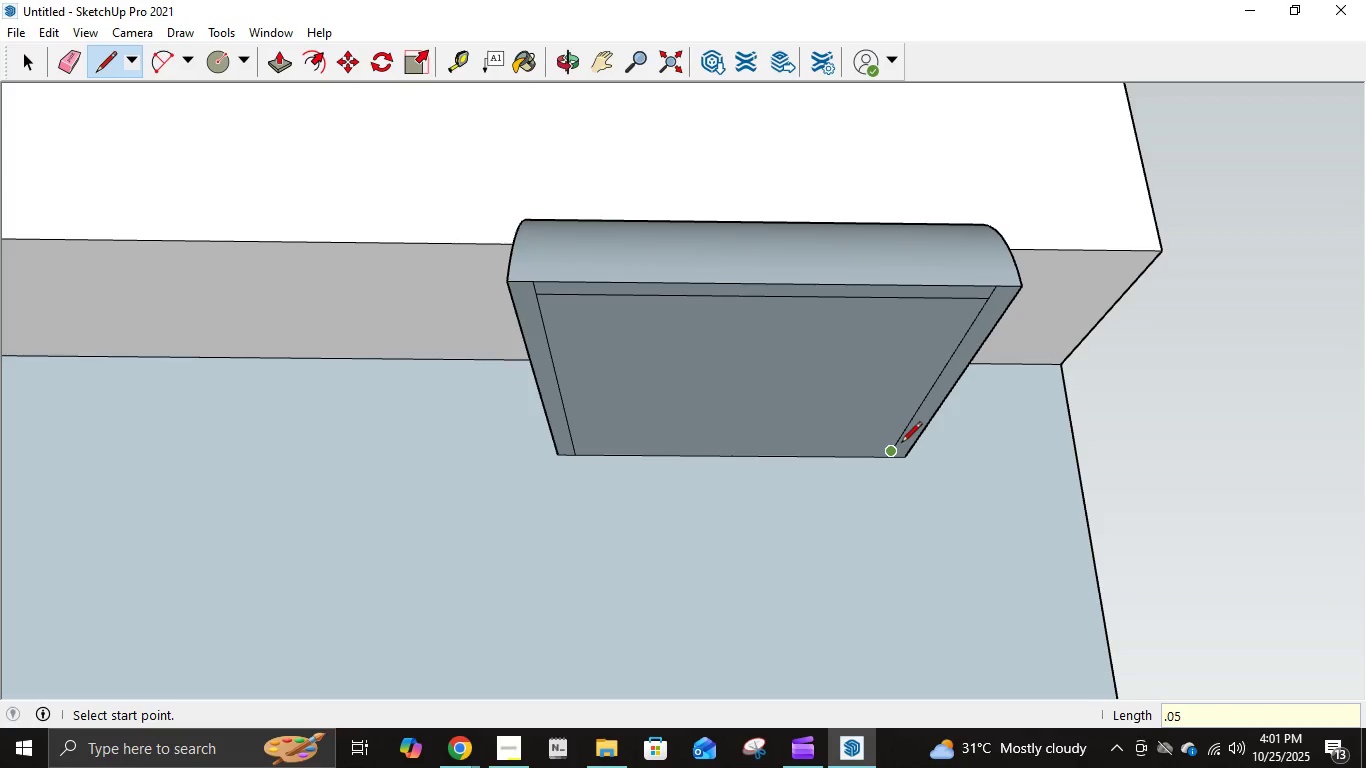 
left_click([900, 444])
 